 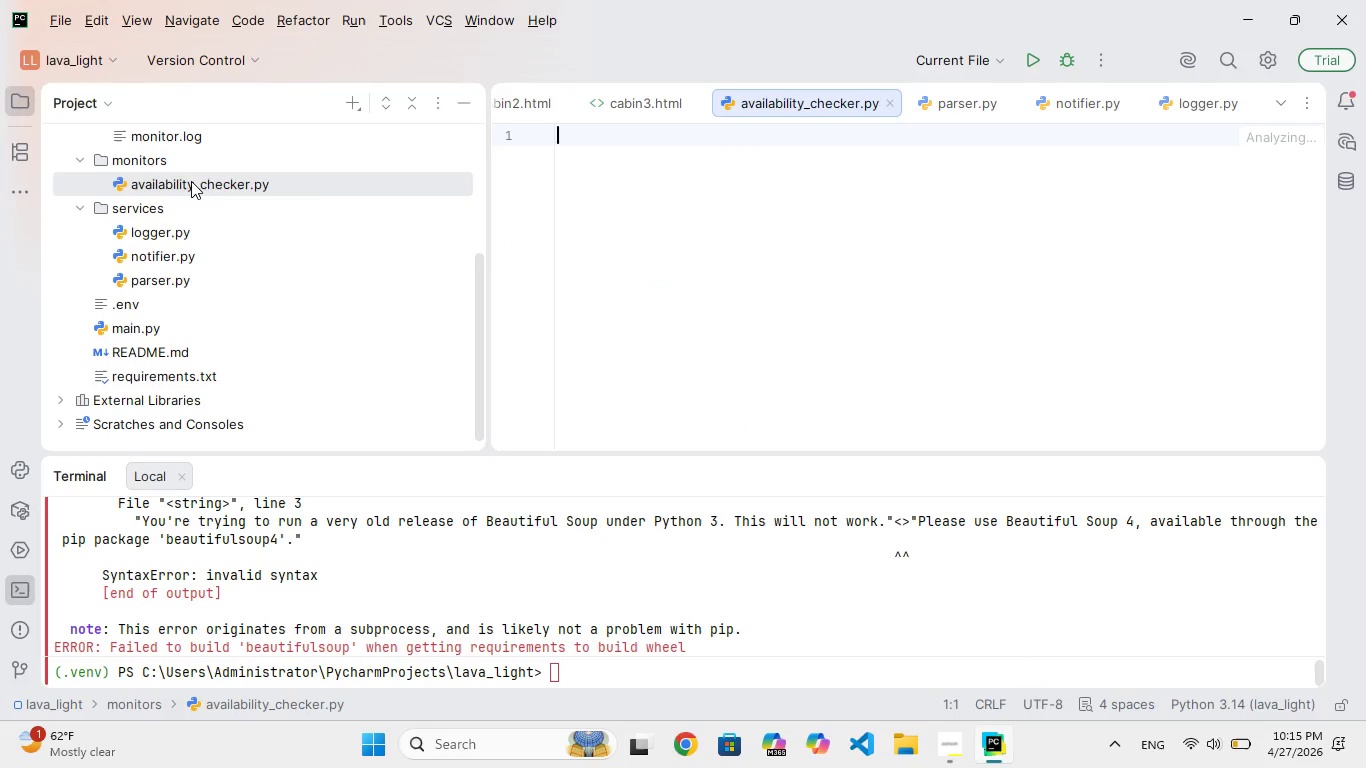 
left_click([650, 231])
 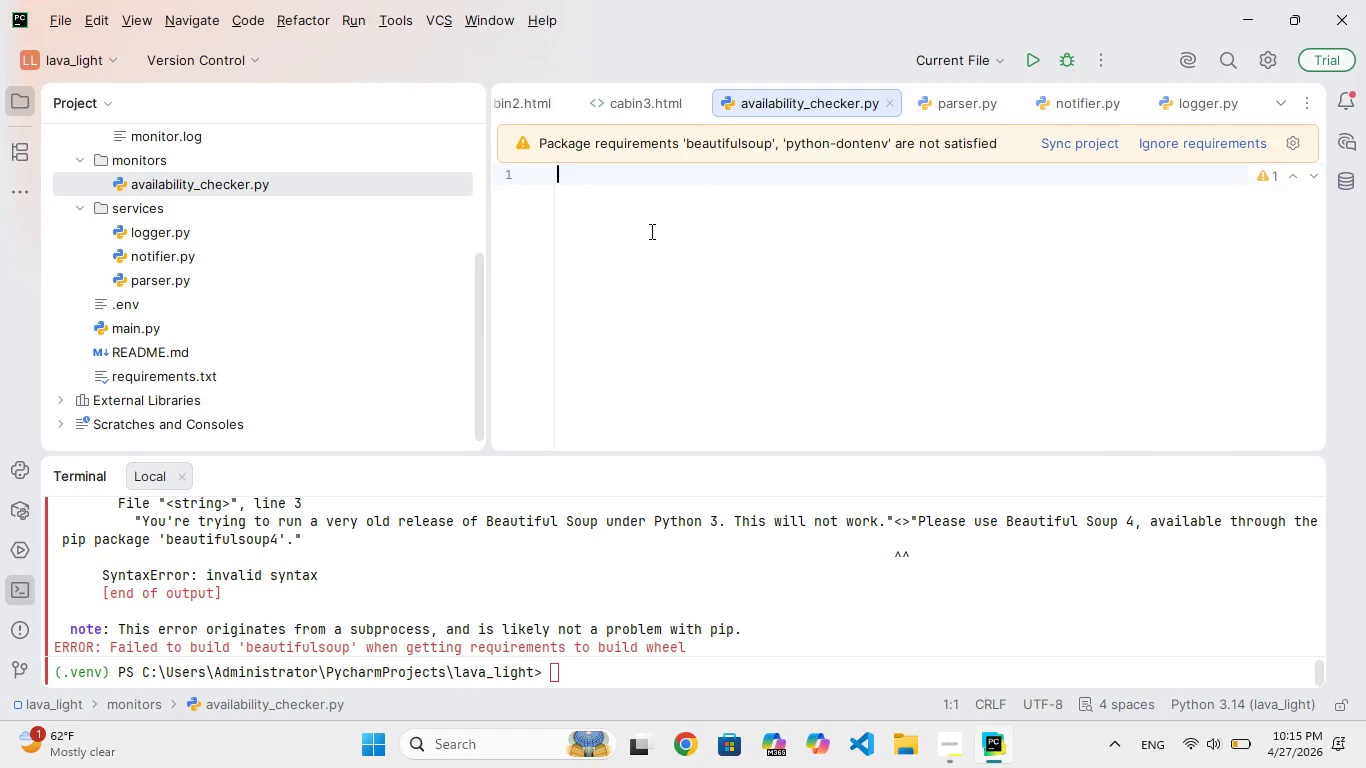 
type(from config)
 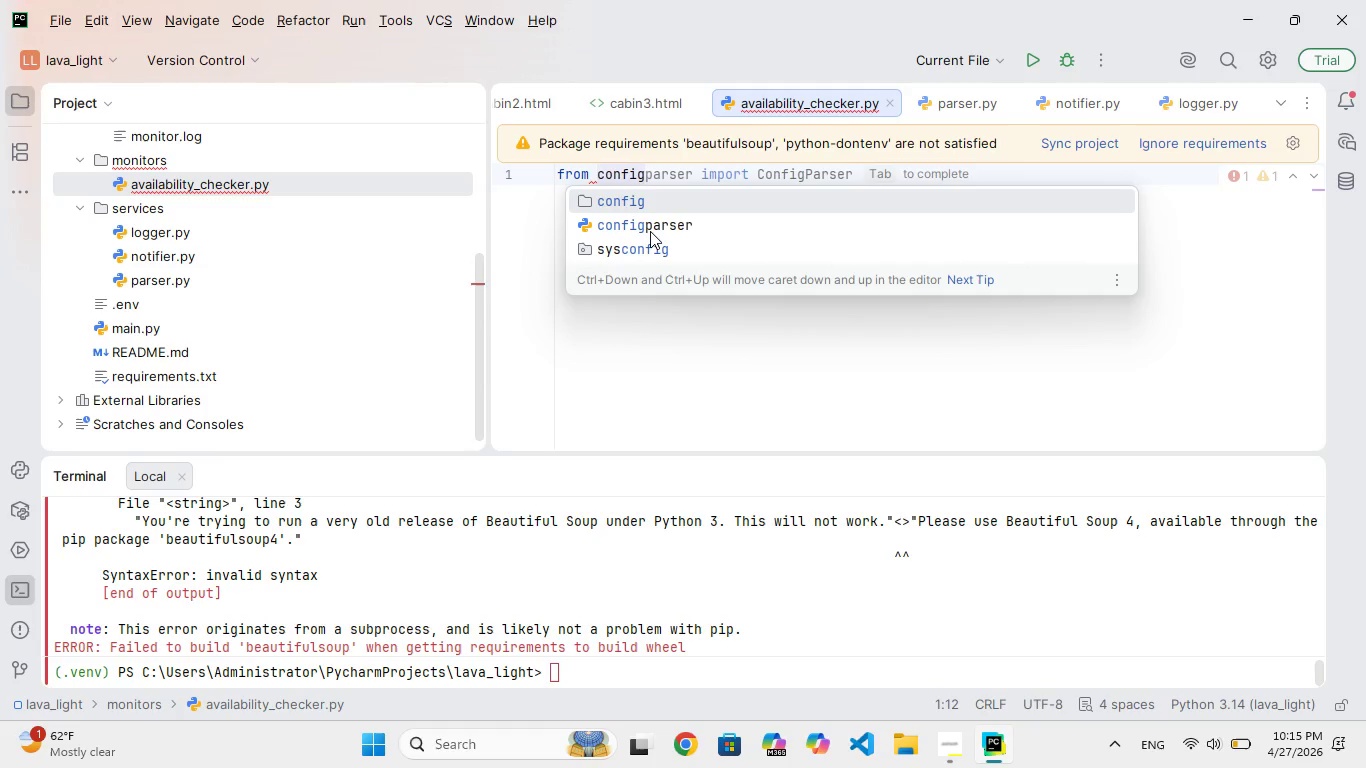 
type(.seeting)
key(Backspace)
key(Backspace)
key(Backspace)
key(Backspace)
key(Backspace)
type(ttings import imort CABIS, t)
key(Backspace)
type(TRGT_MONTH)
 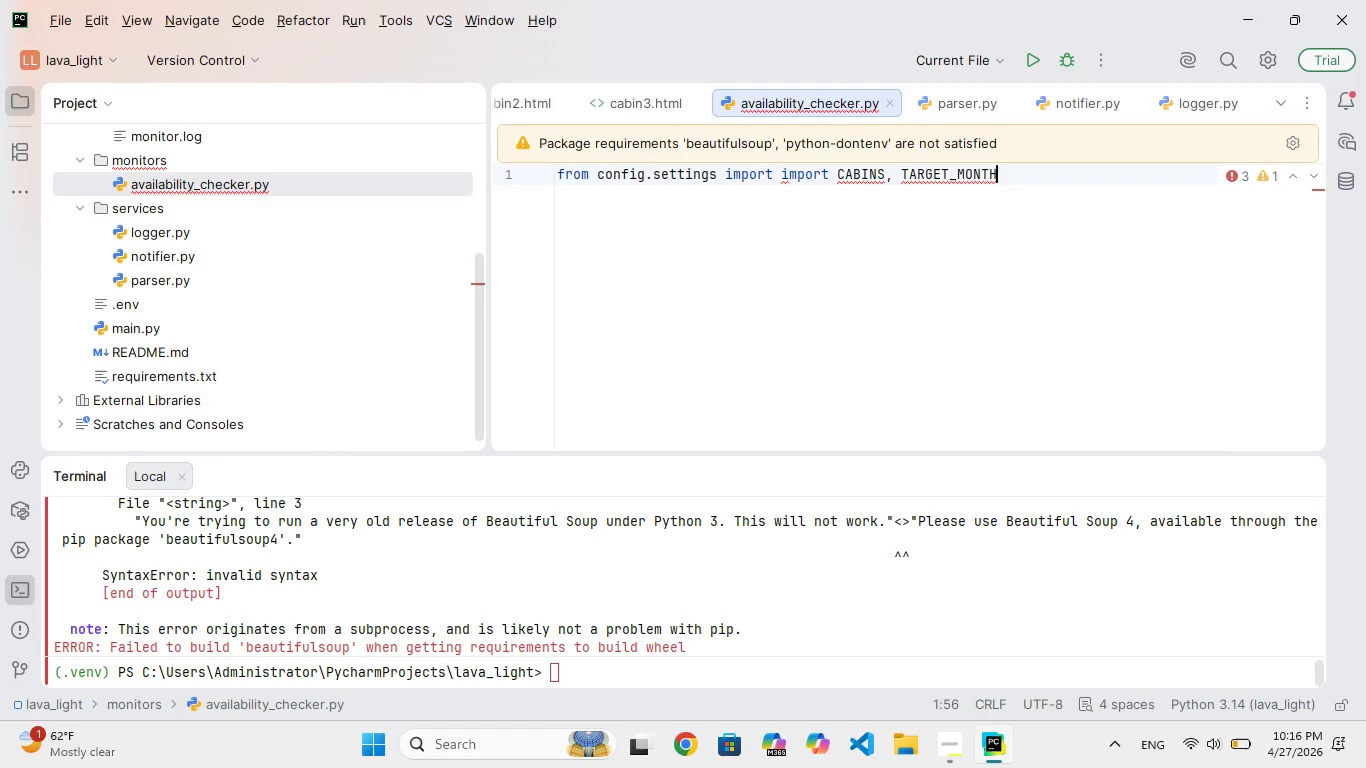 
type(, MAX_PRICE)
 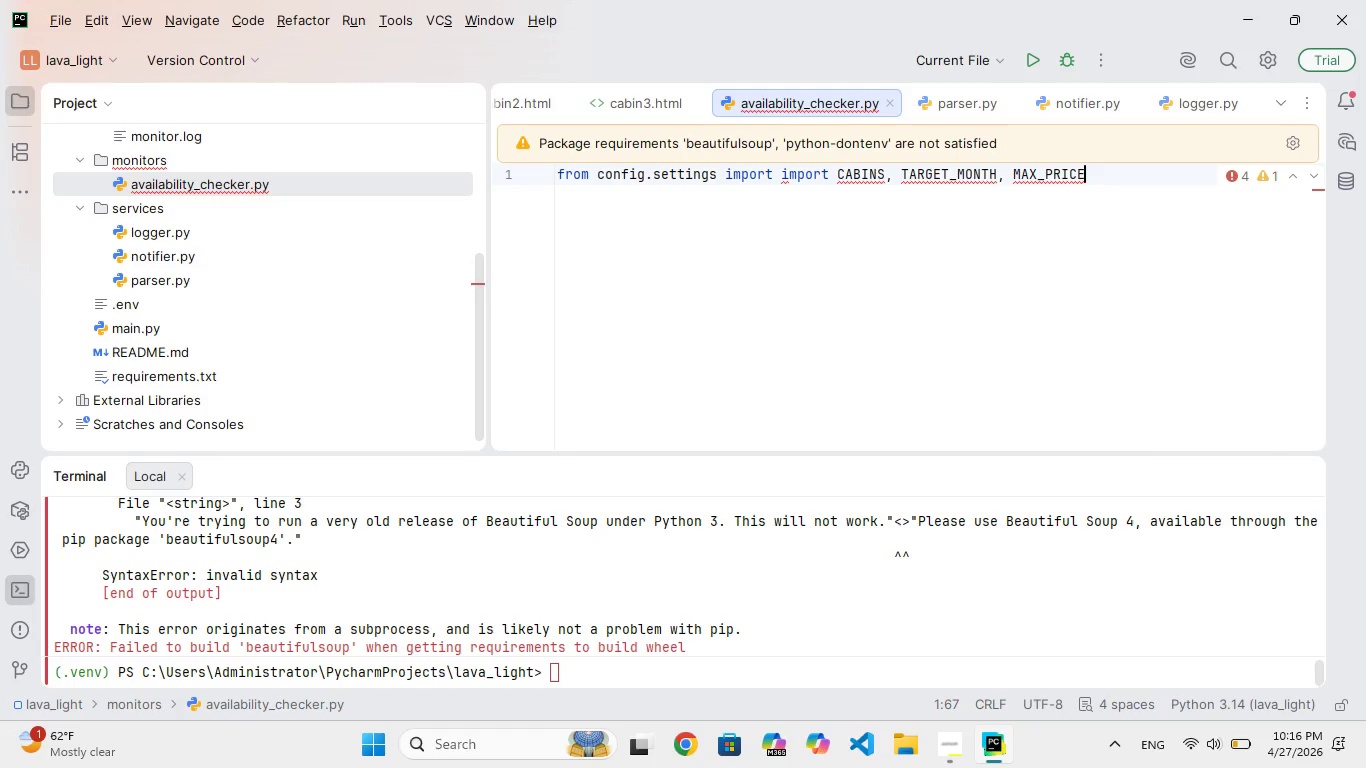 
wait(10.7)
 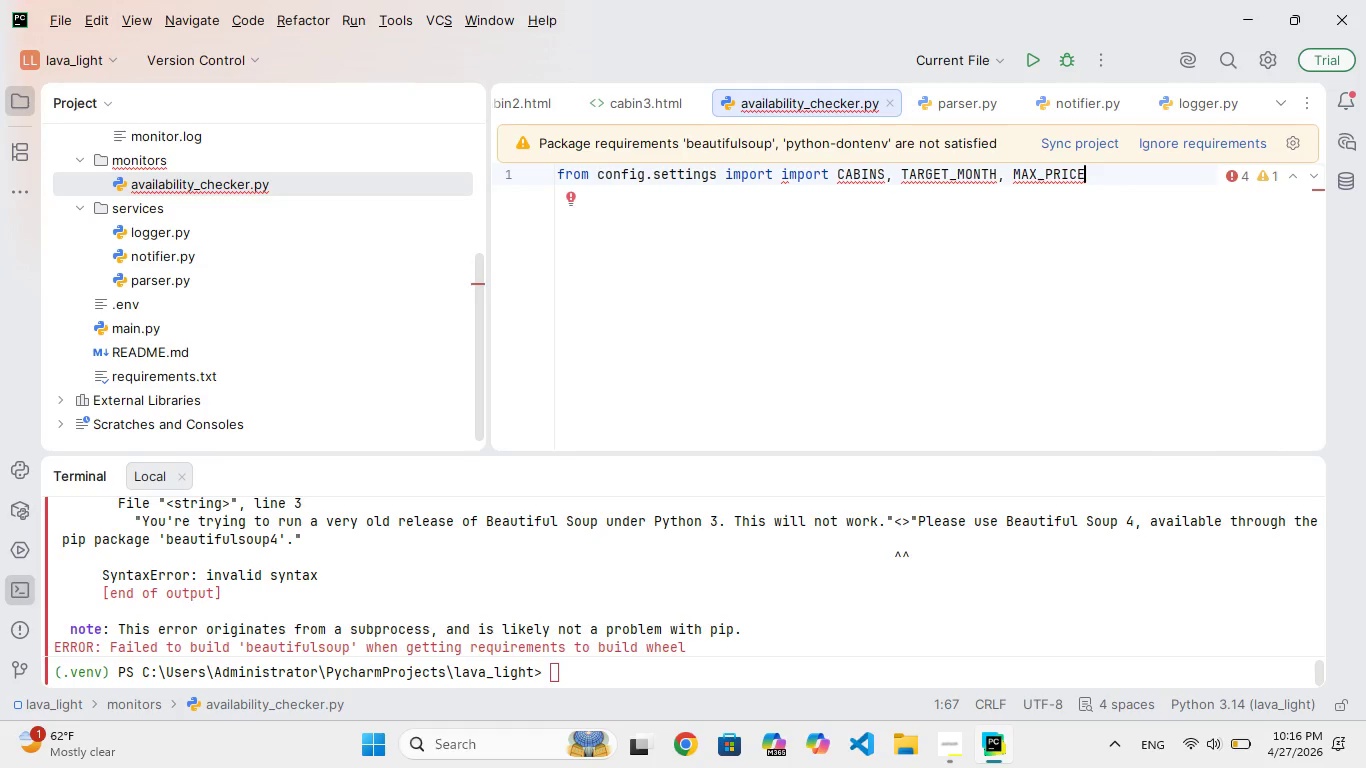 
key(Enter)
 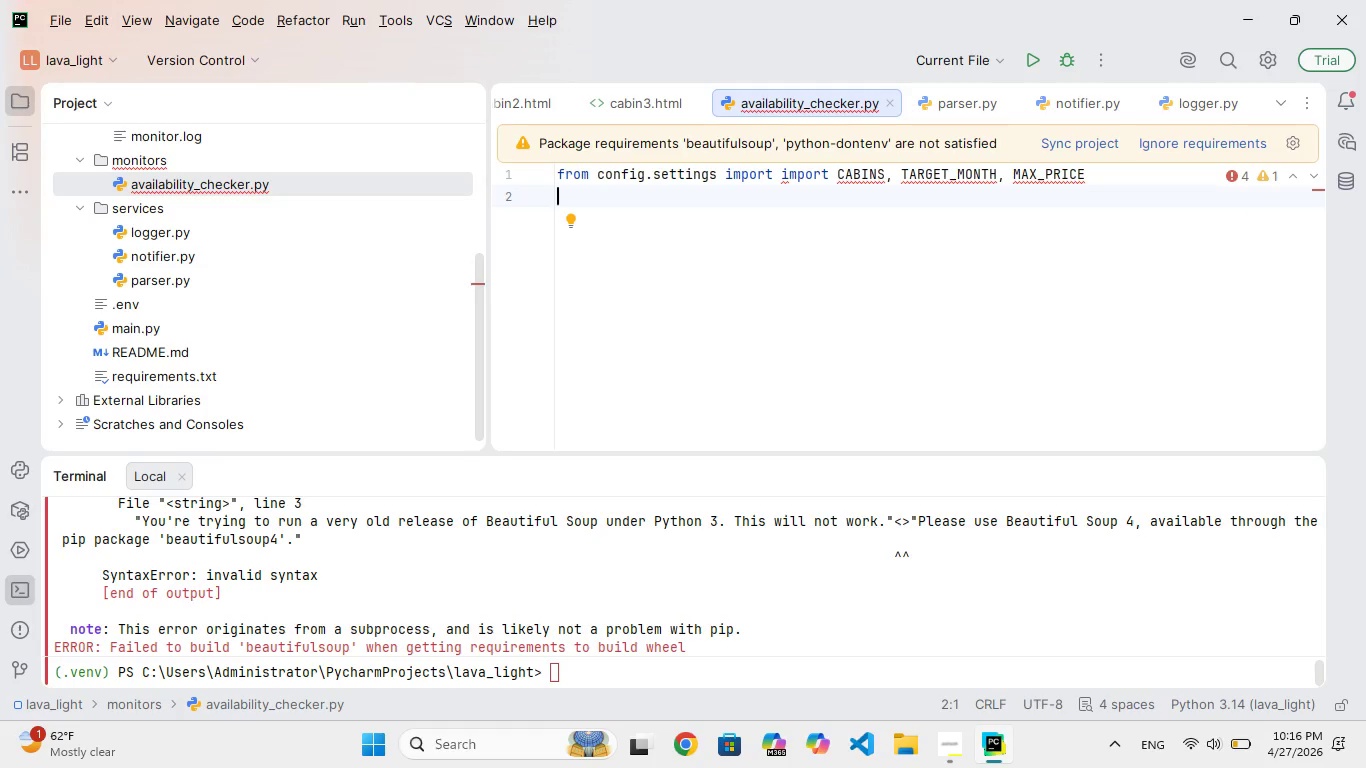 
type(from services.parser import )
 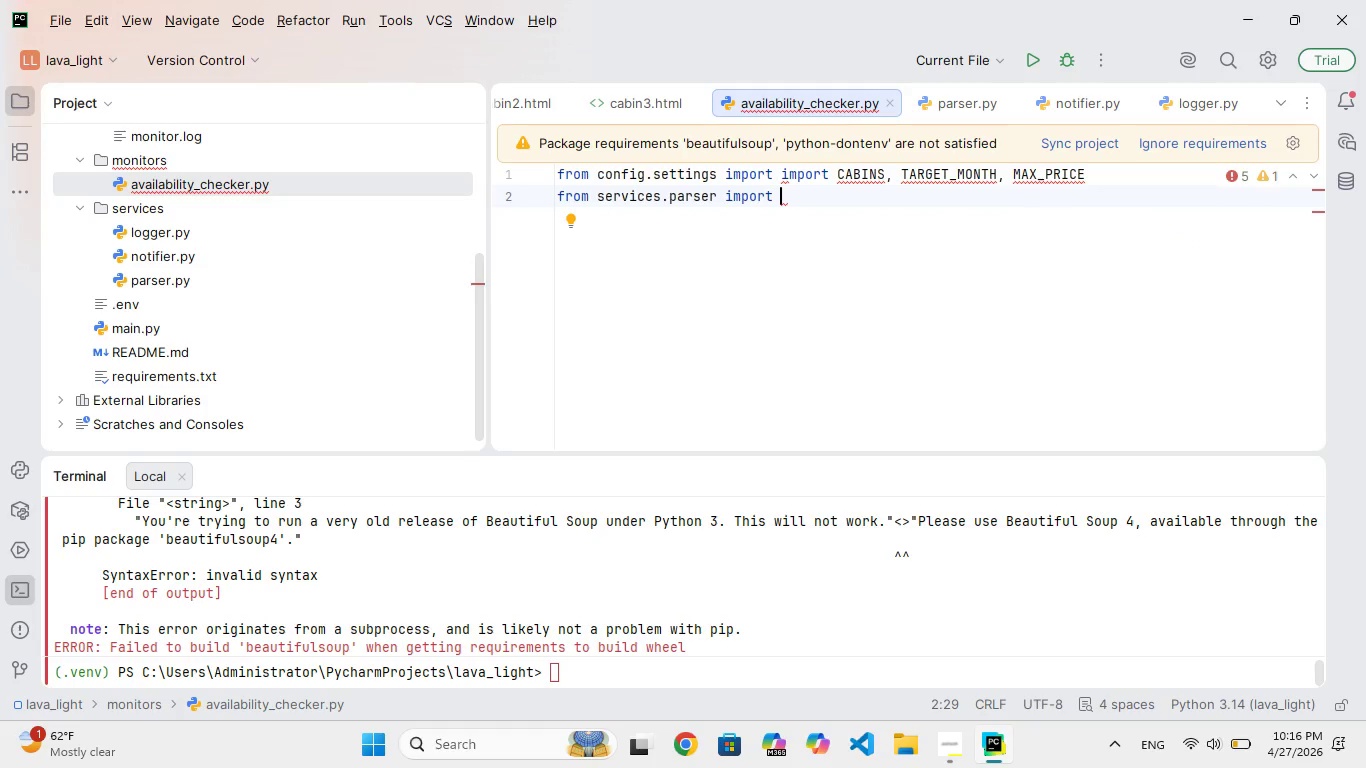 
key(ArrowUp)
 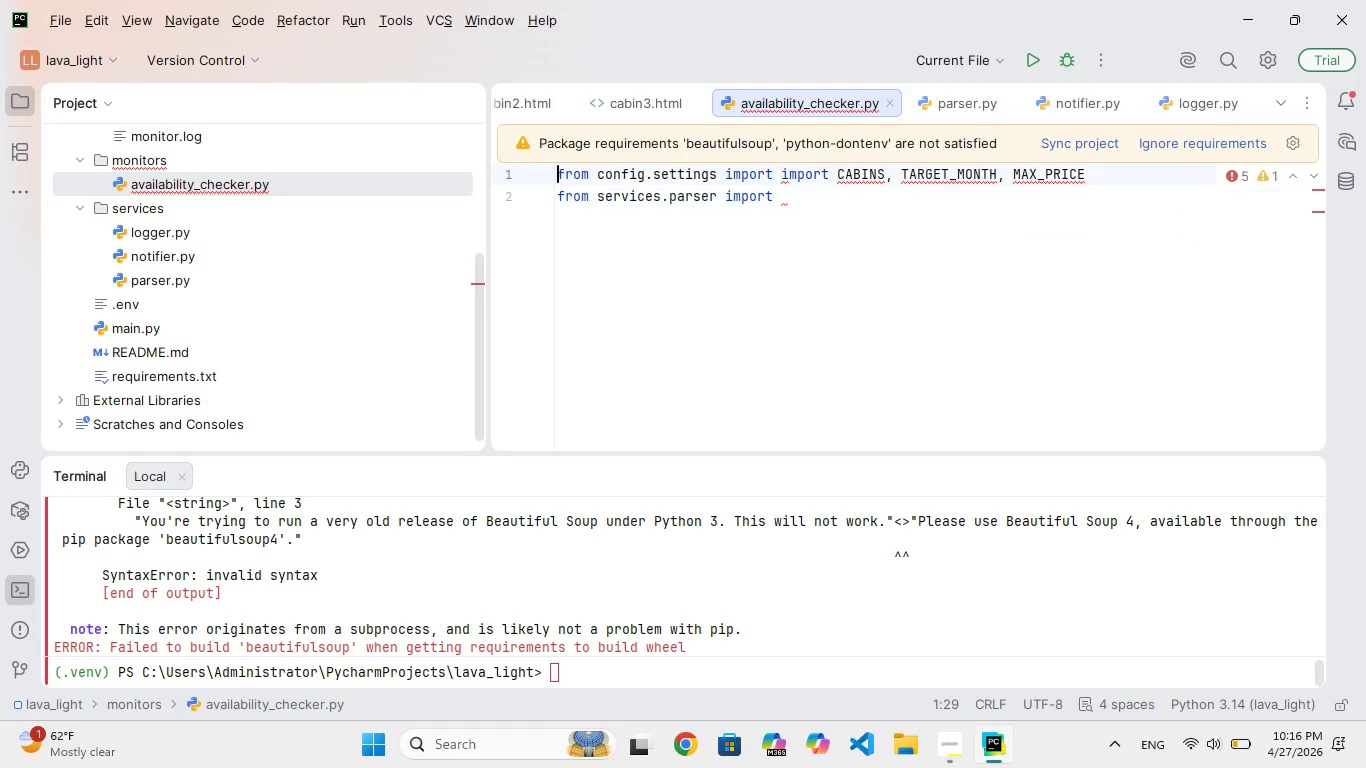 
key(ArrowUp)
 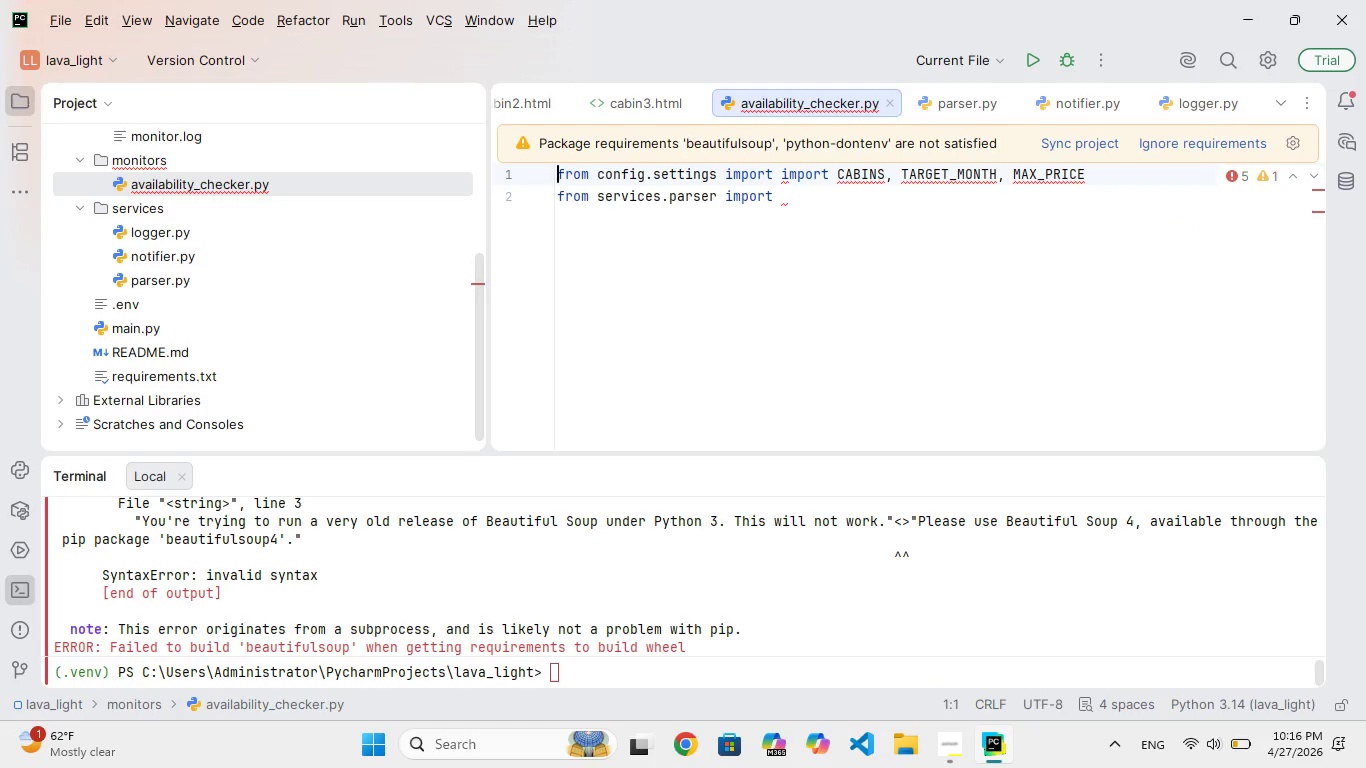 
key(ArrowDown)
 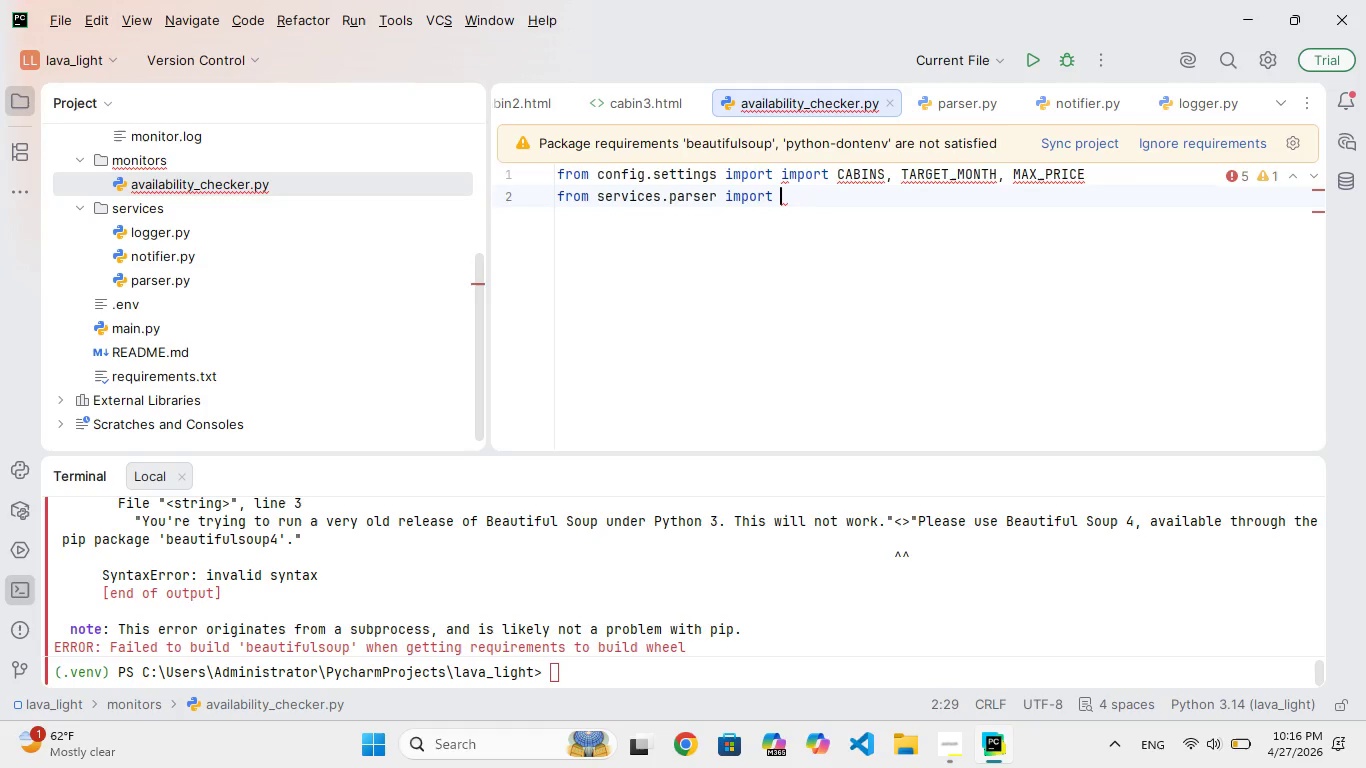 
key(ArrowUp)
 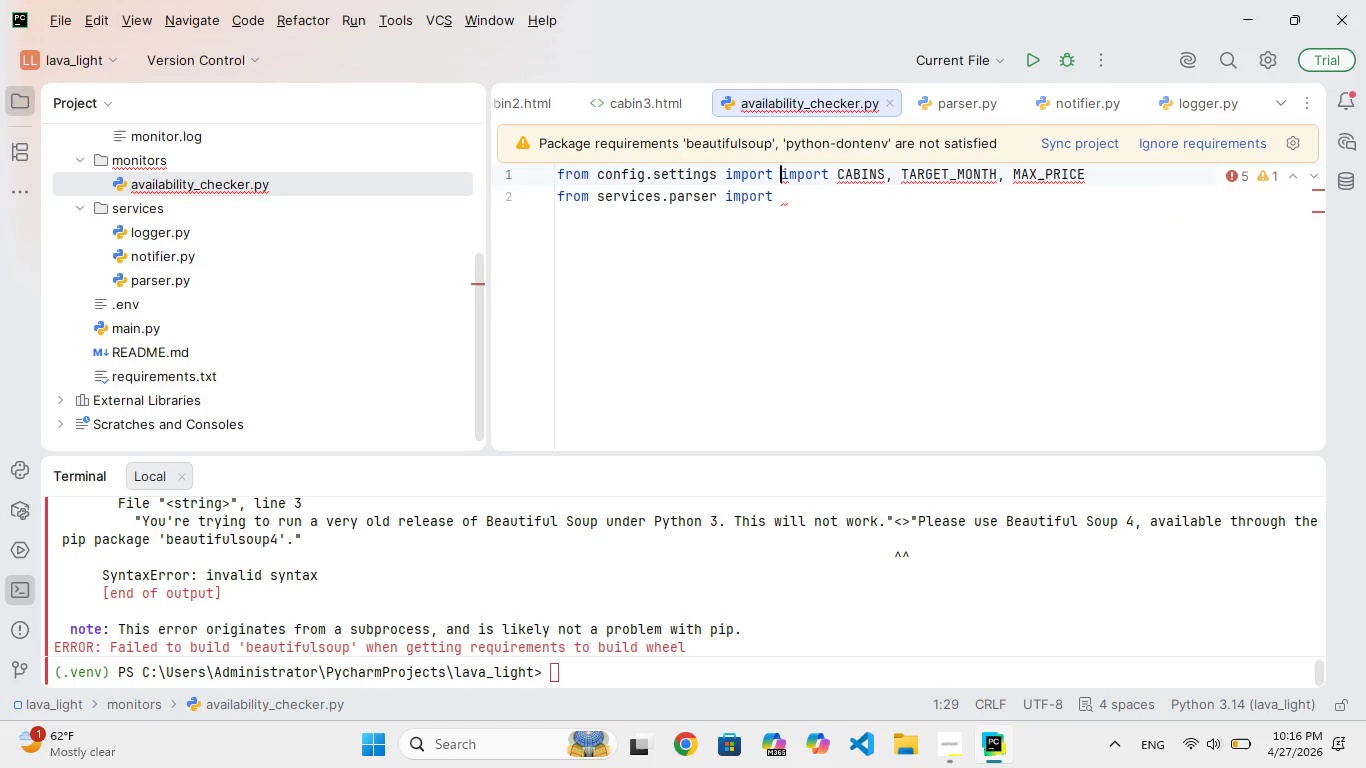 
key(ArrowLeft)
 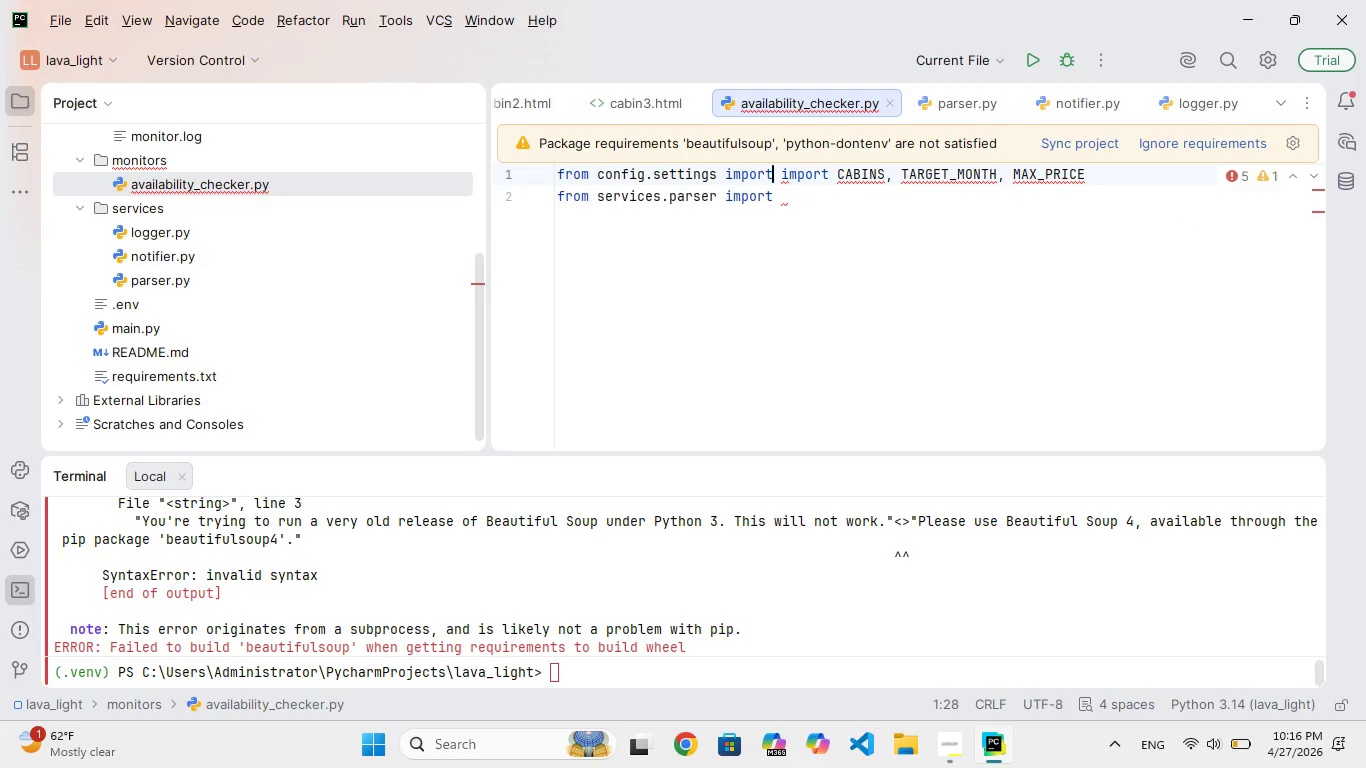 
key(Backspace)
 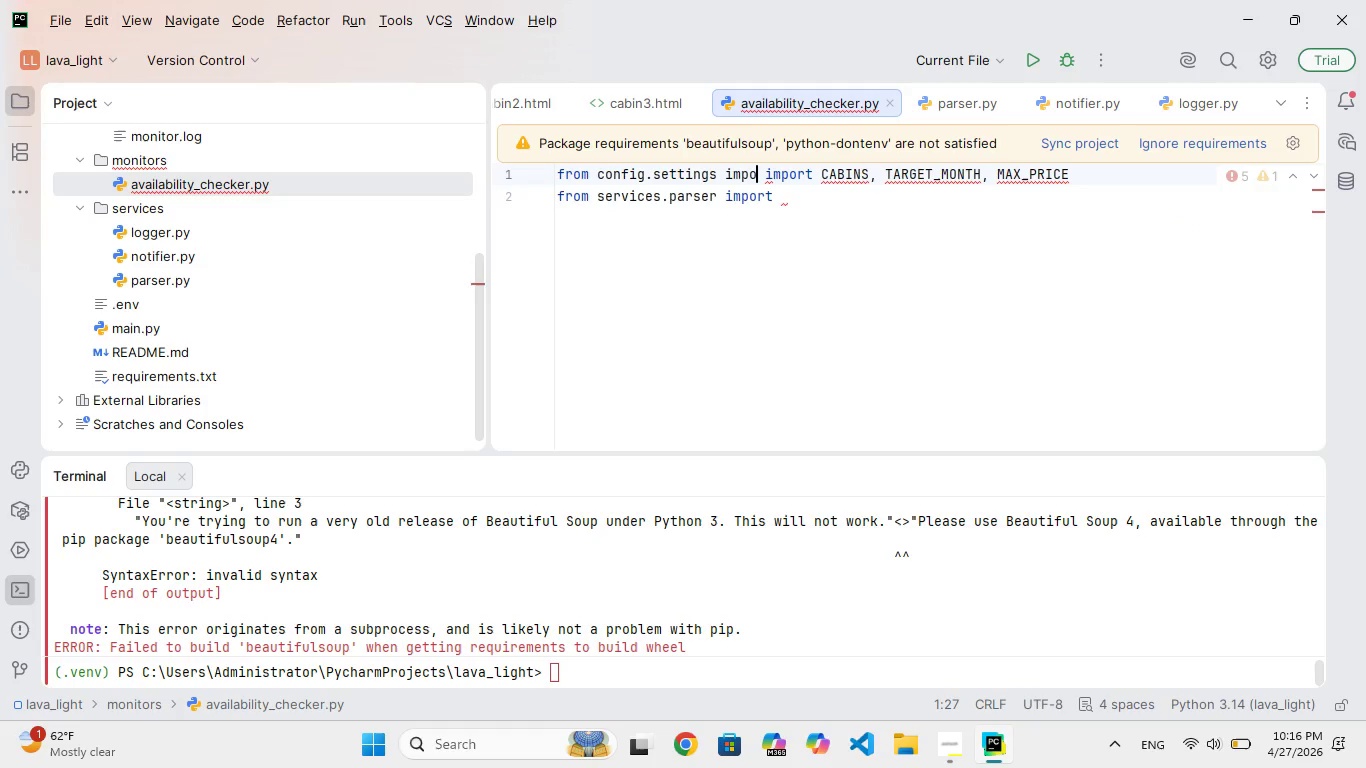 
key(Backspace)
 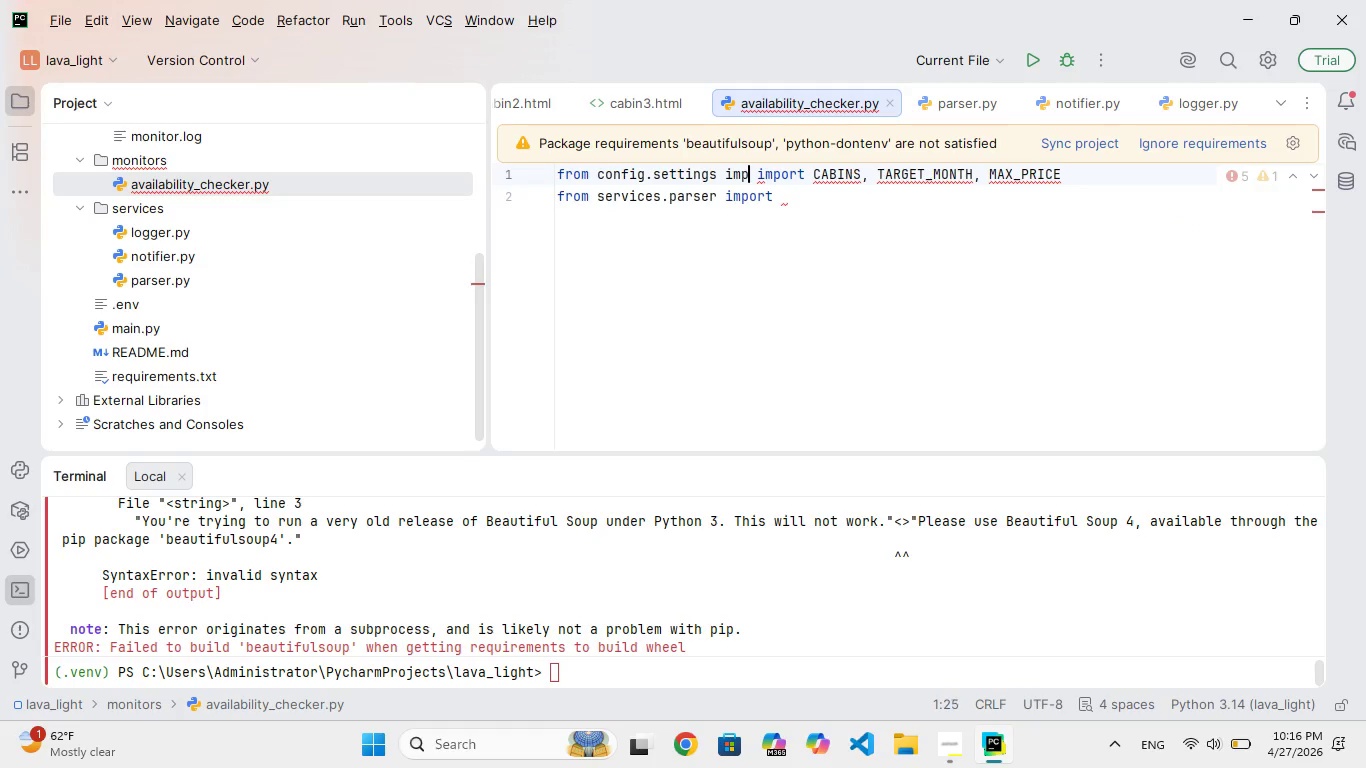 
key(Backspace)
 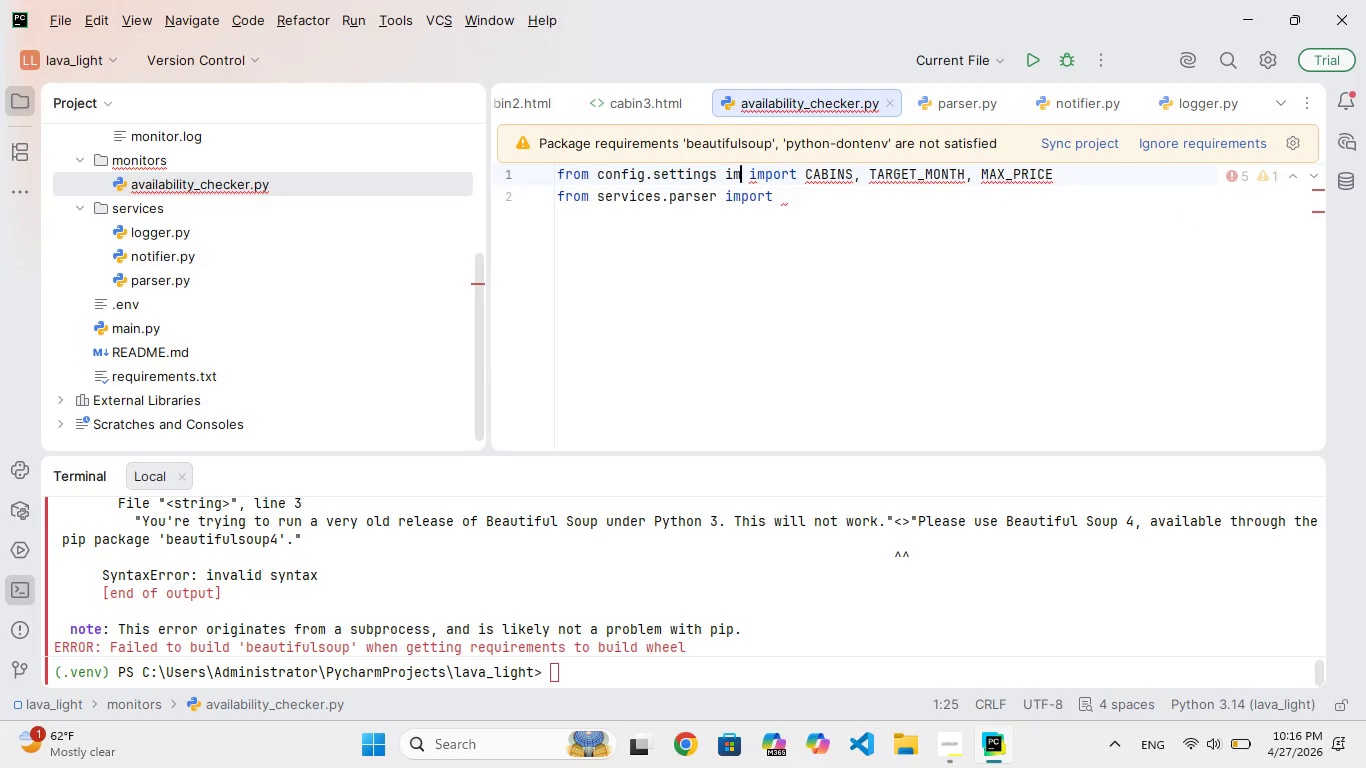 
key(Backspace)
 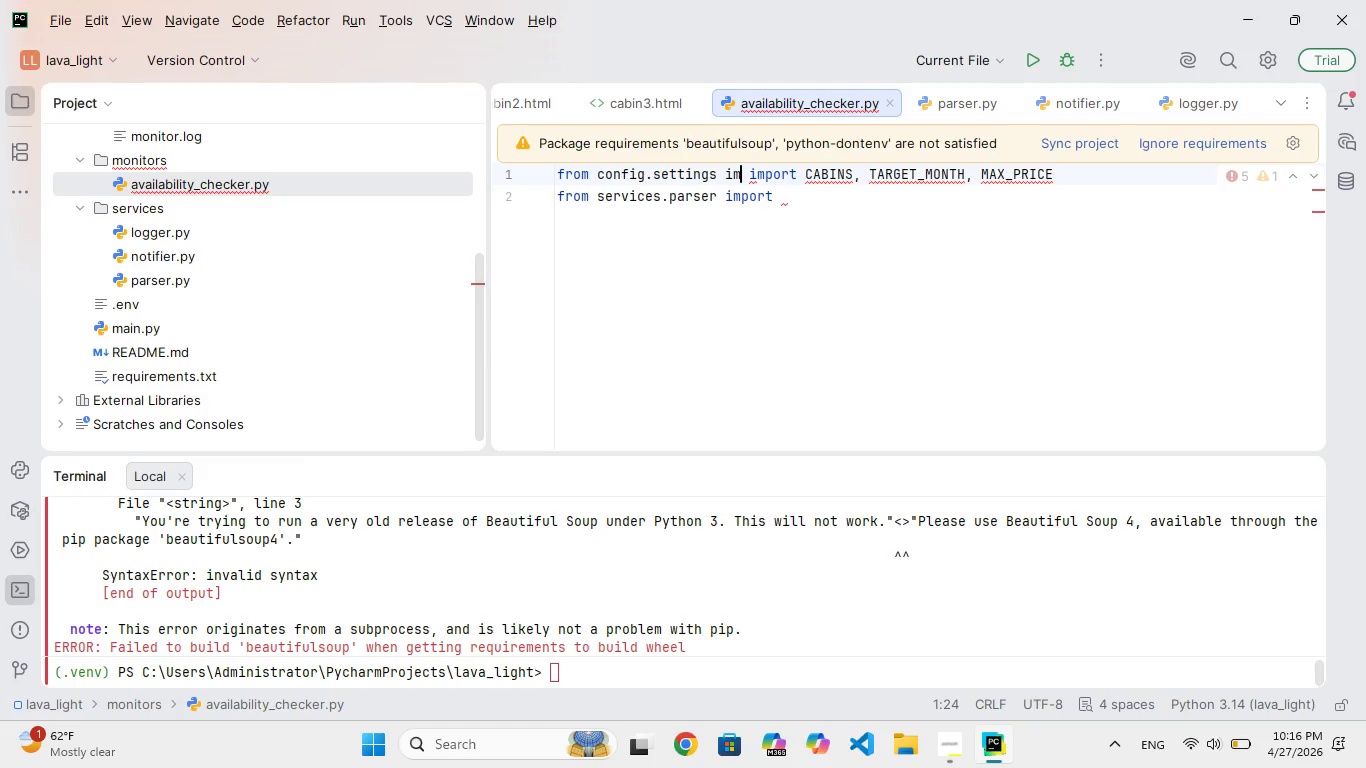 
key(Backspace)
 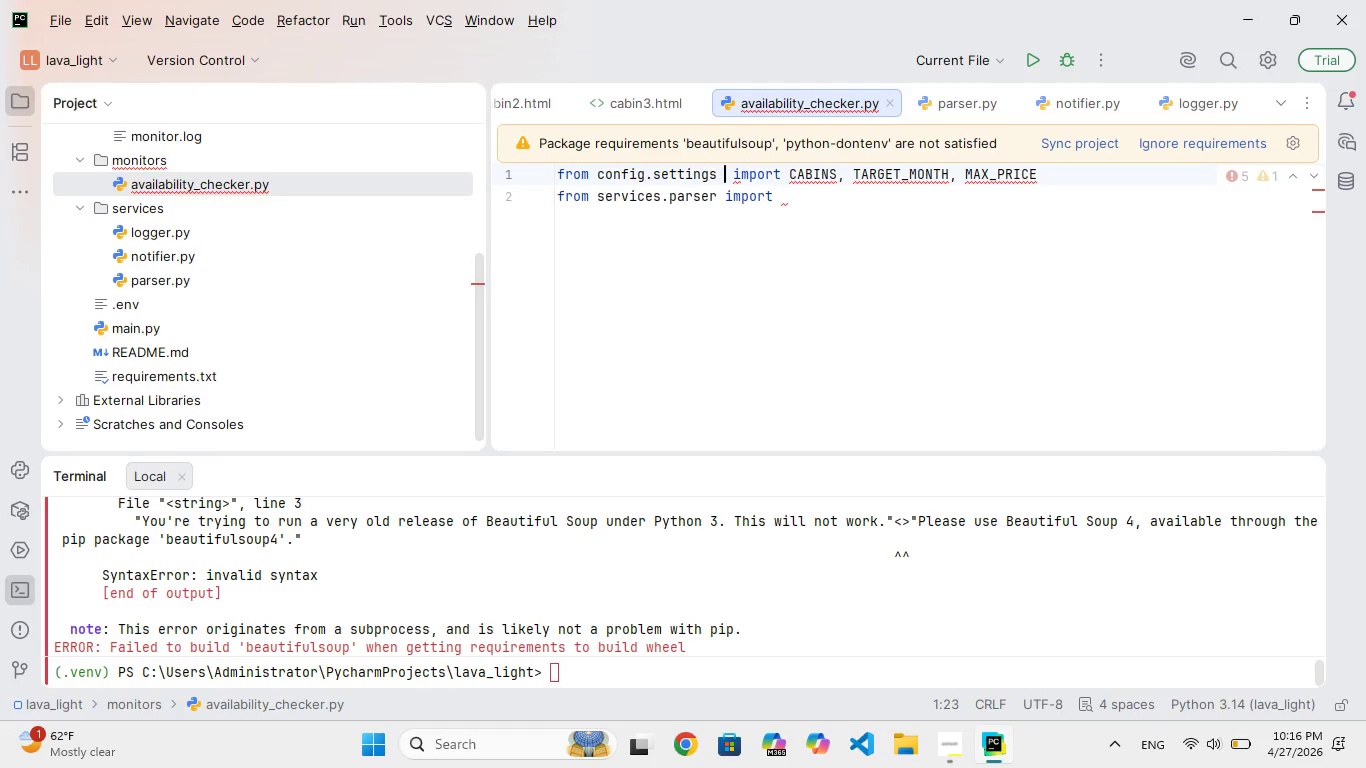 
key(Backspace)
 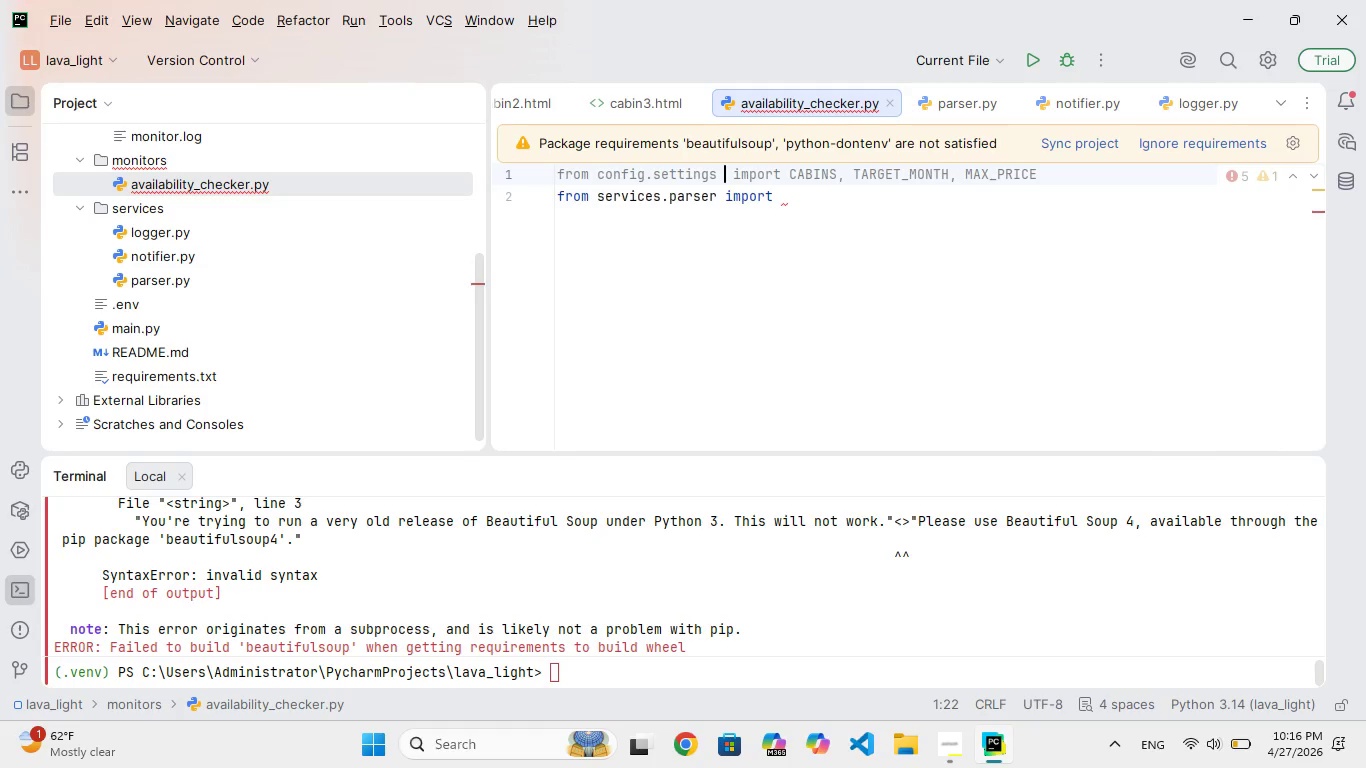 
key(Backspace)
 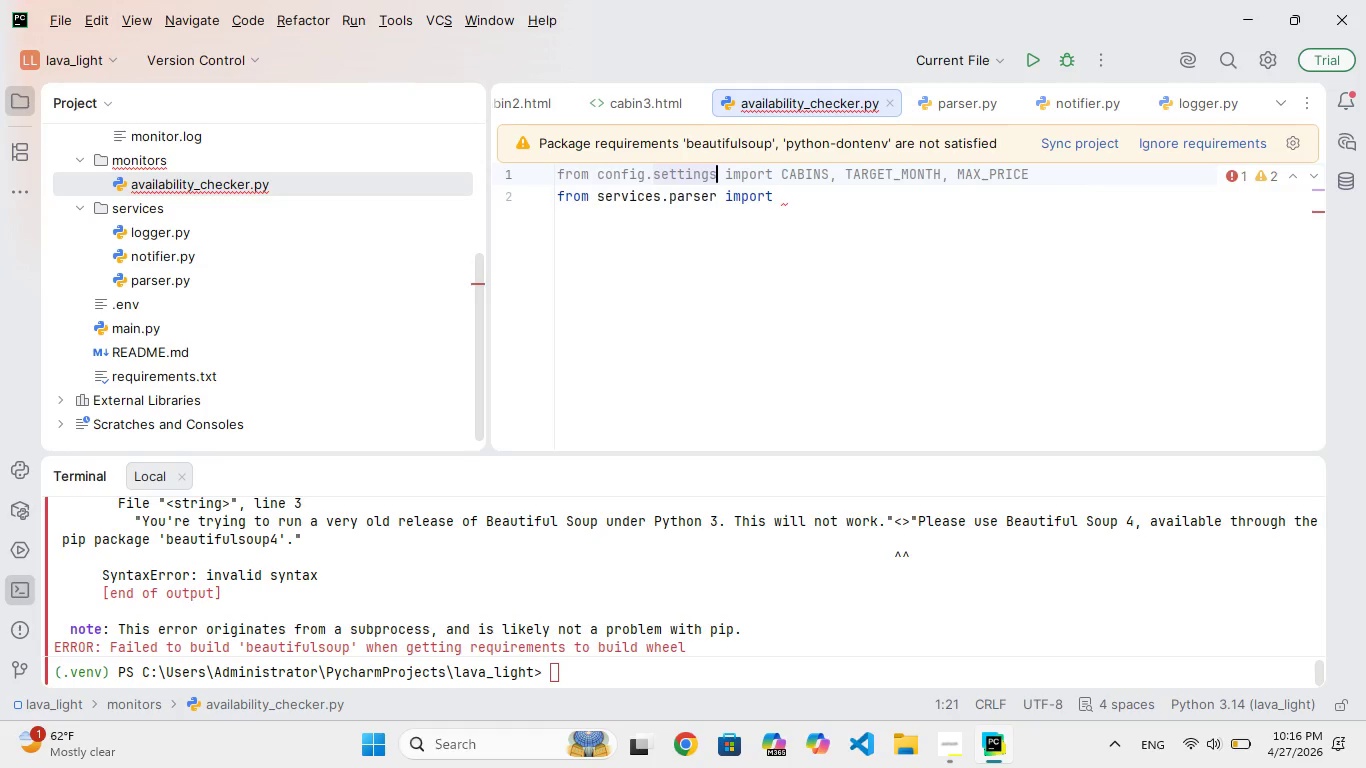 
key(ArrowDown)
 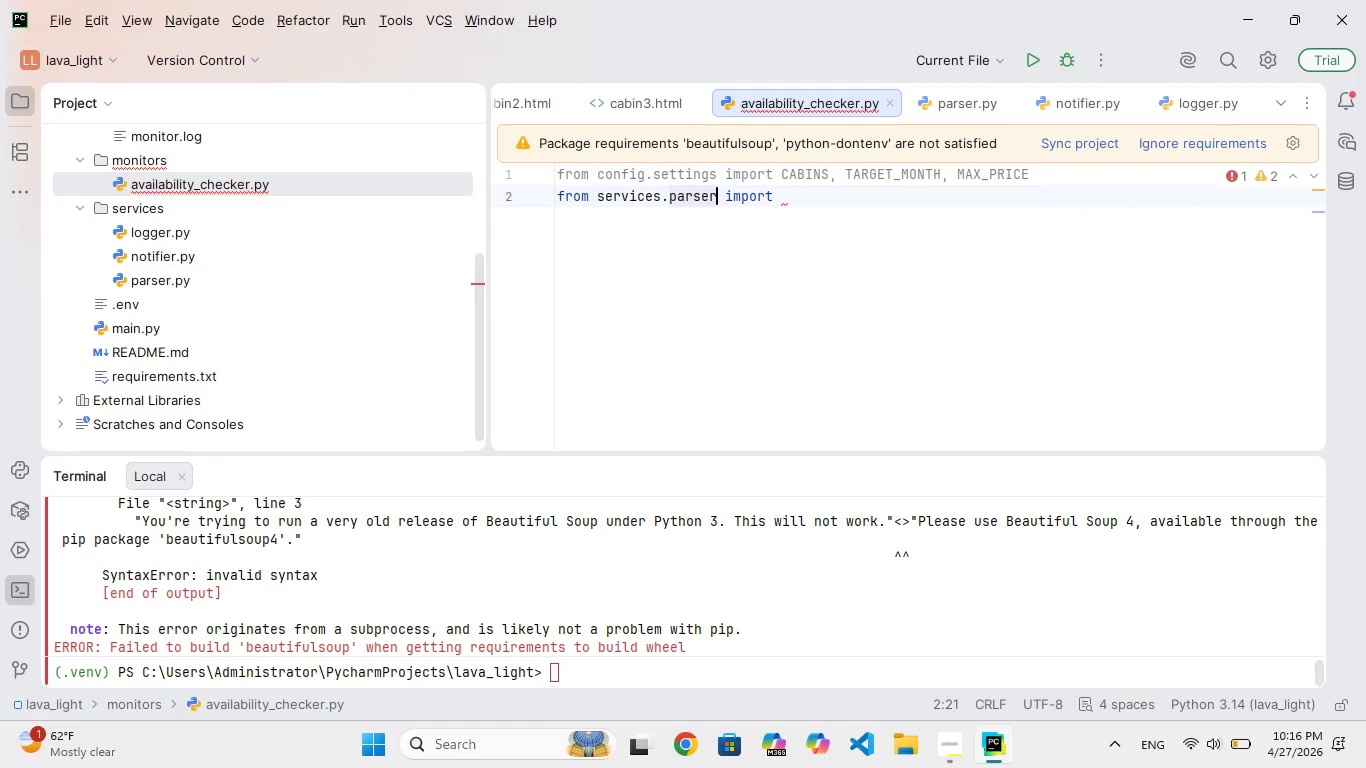 
hold_key(key=ArrowRight, duration=0.66)
 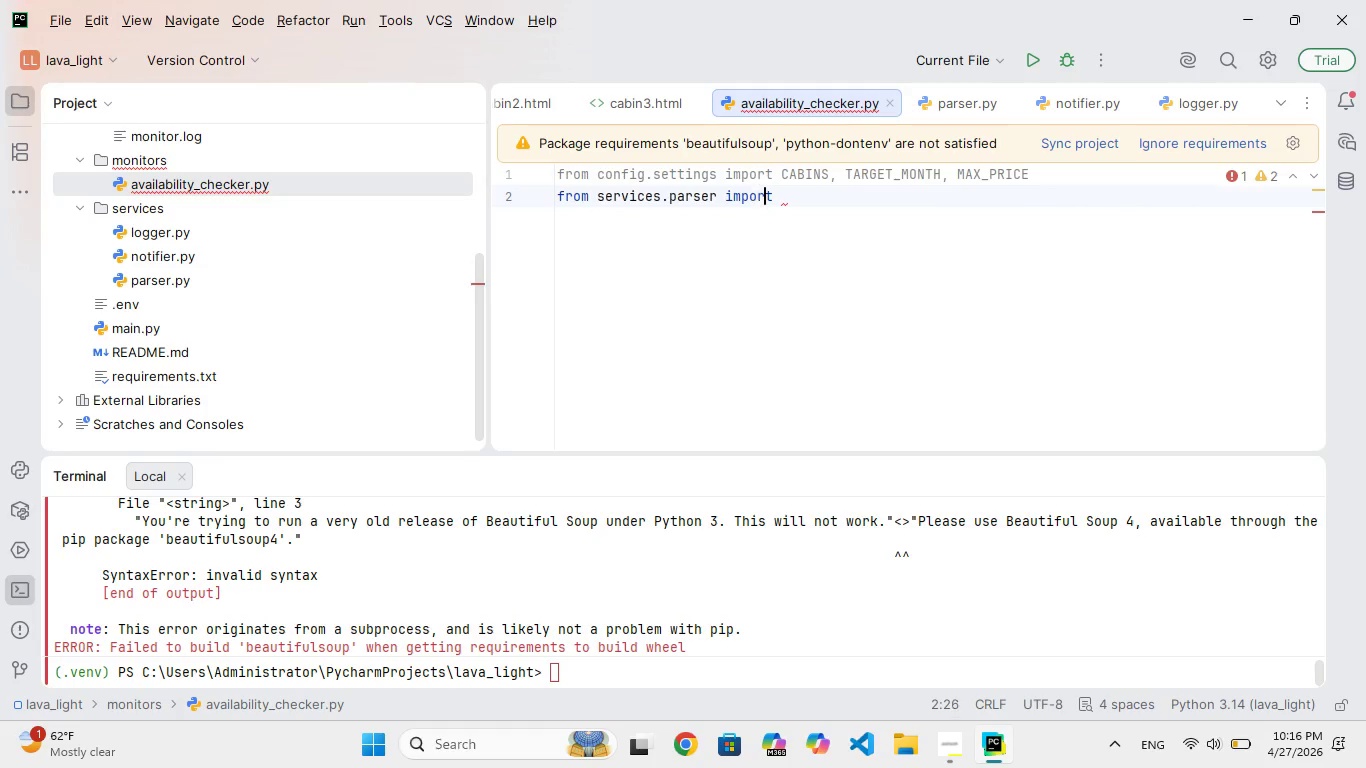 
key(ArrowRight)
 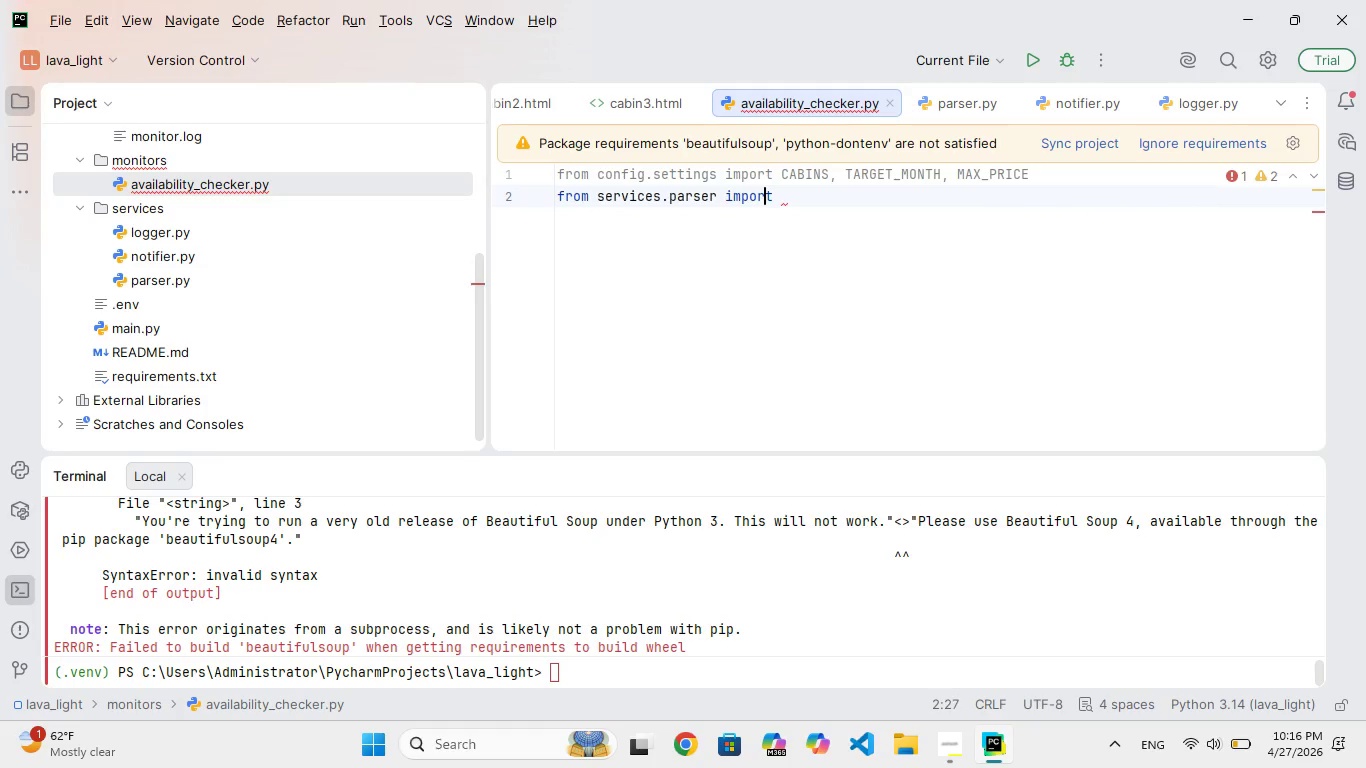 
key(ArrowRight)
 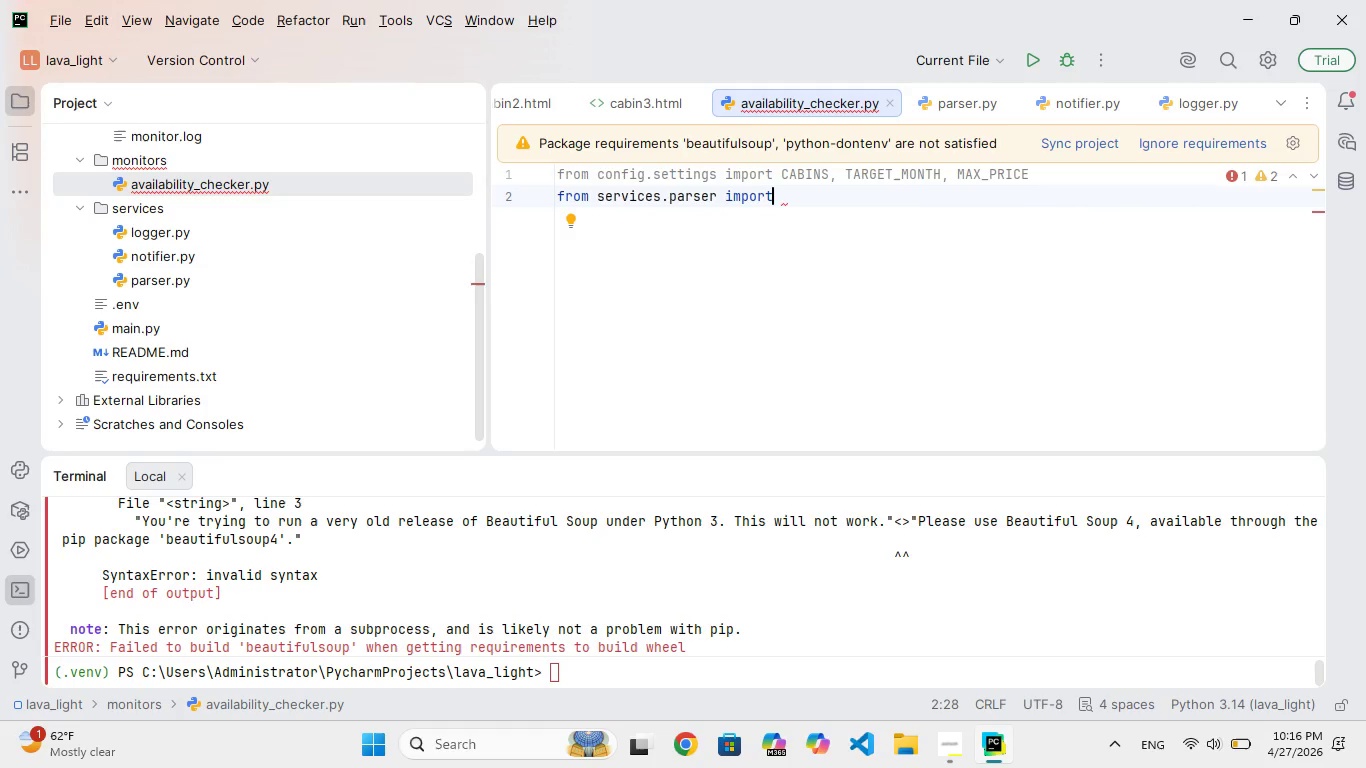 
type( parser)
 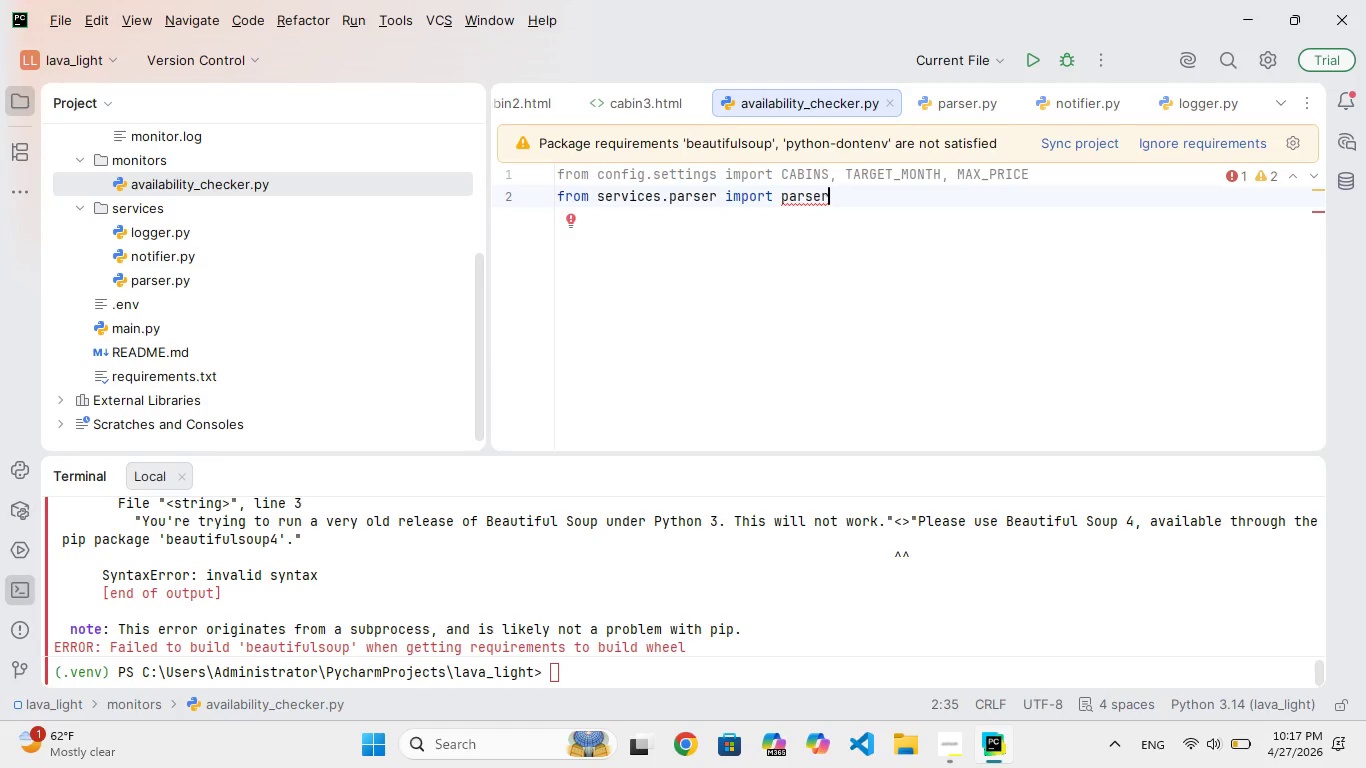 
type(_availabiliy)
 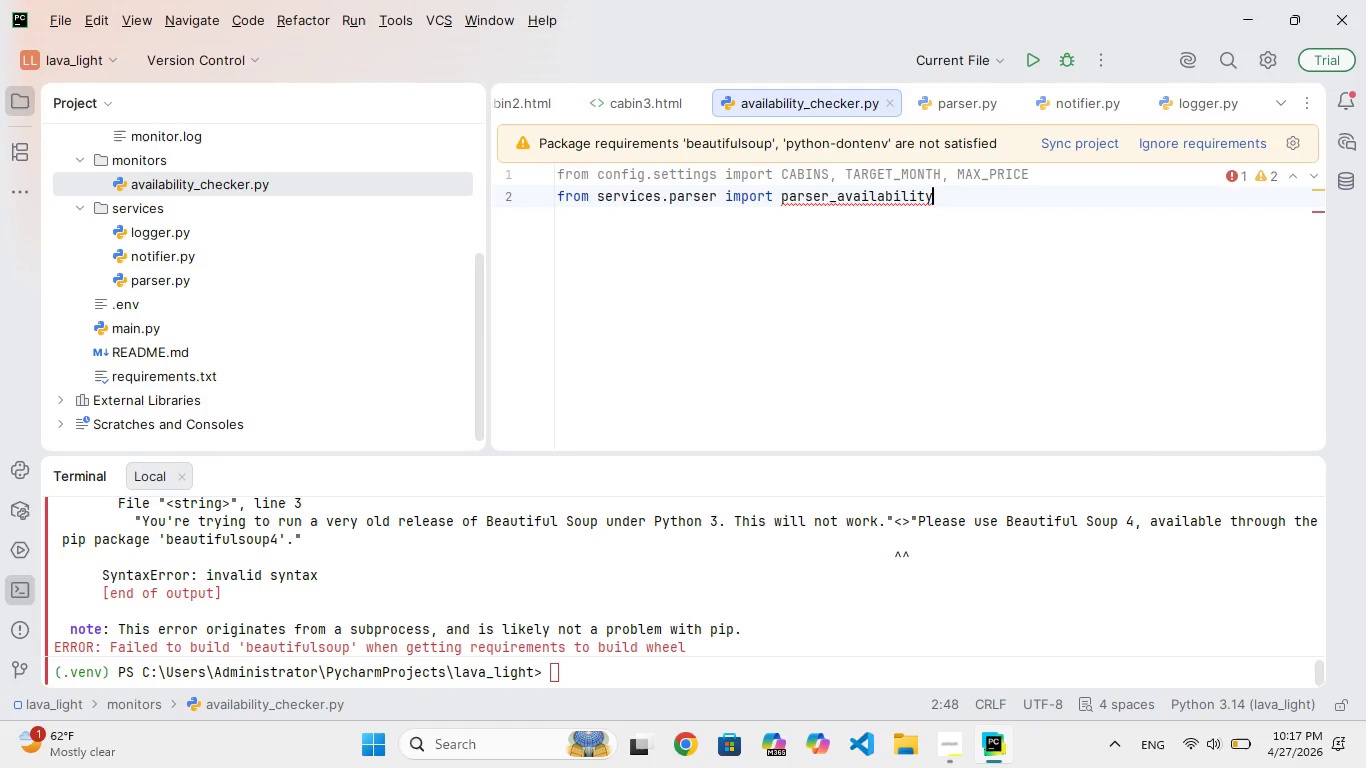 
hold_key(key=T, duration=0.31)
 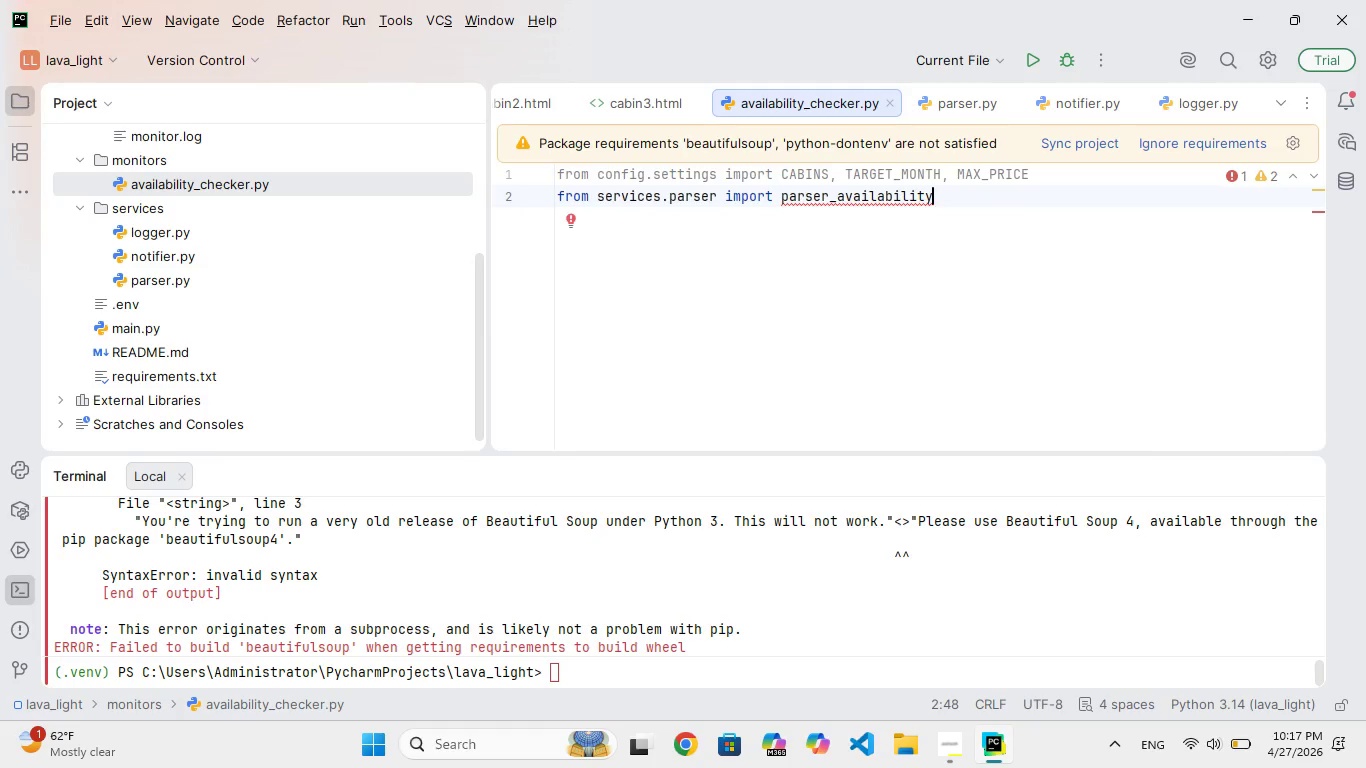 
key(Enter)
 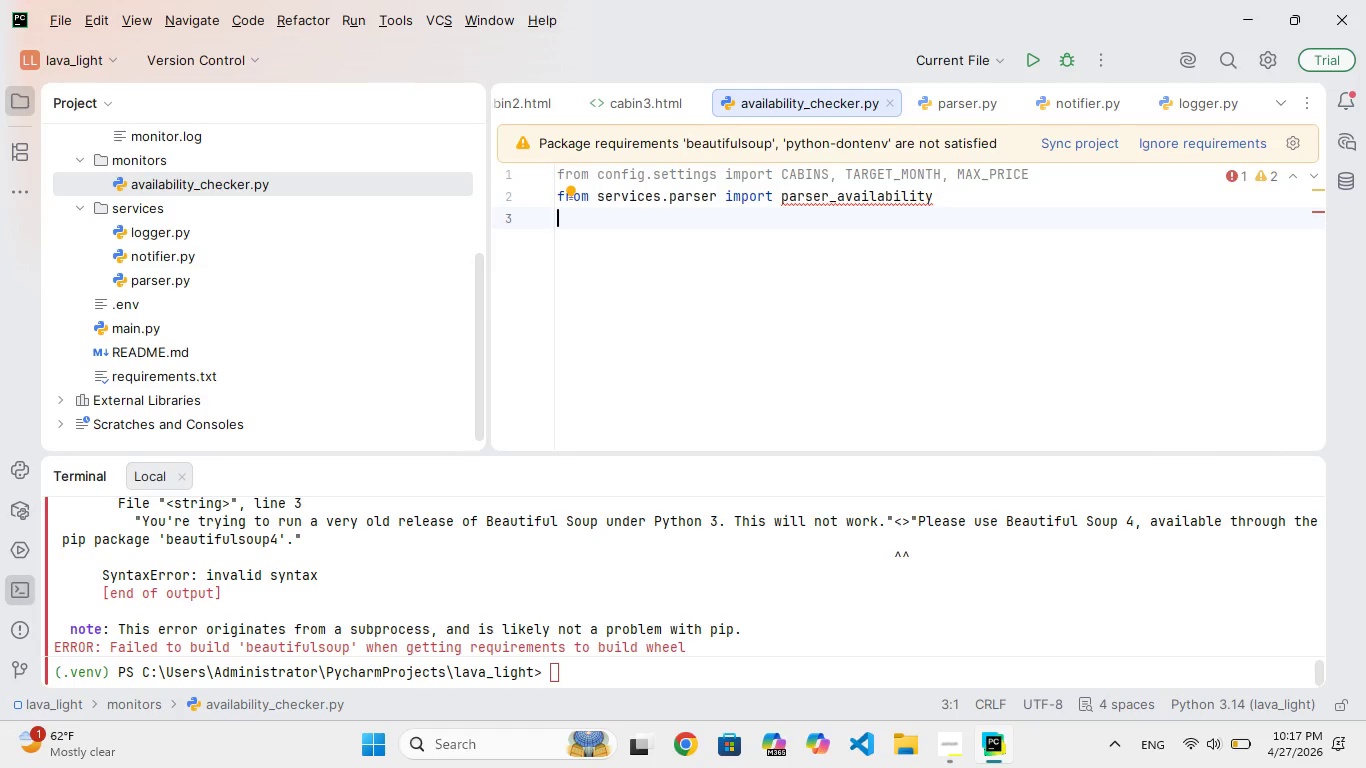 
key(ArrowUp)
 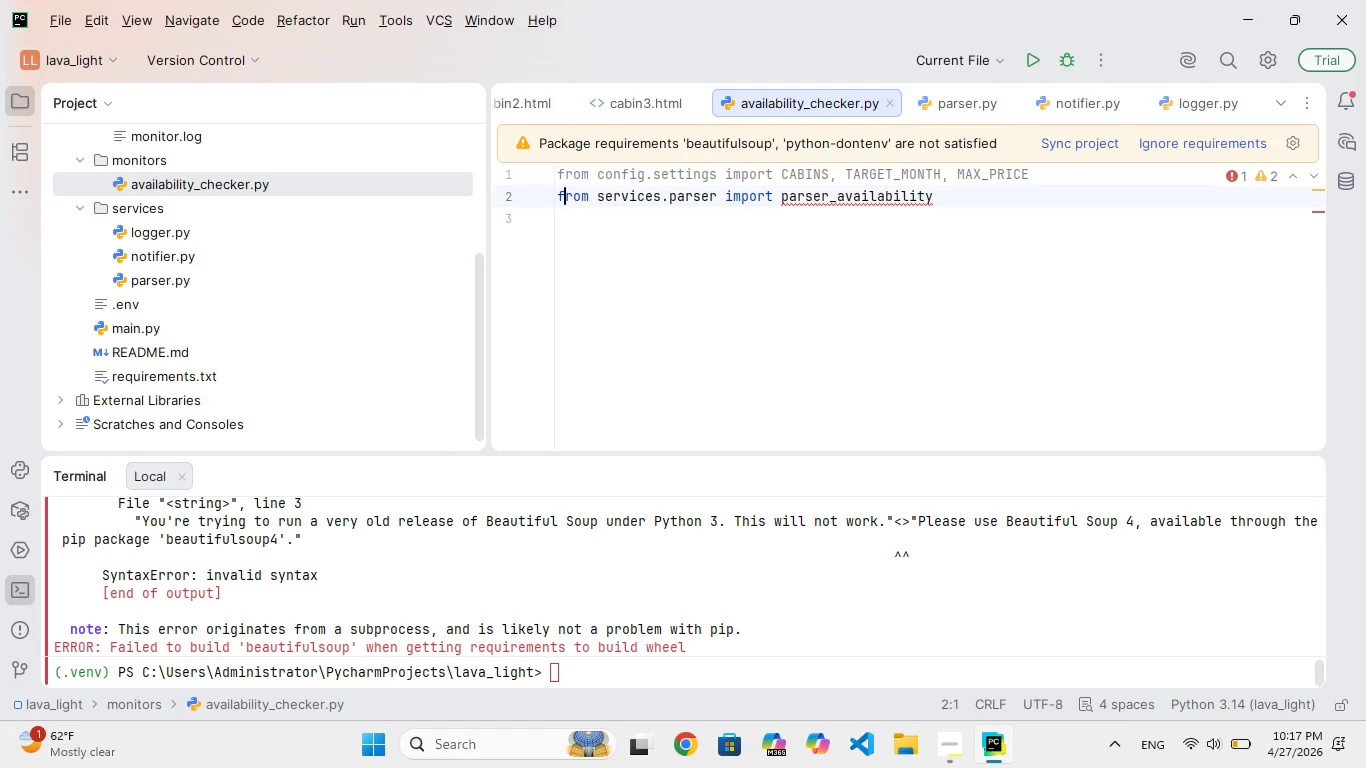 
hold_key(key=ArrowRight, duration=1.53)
 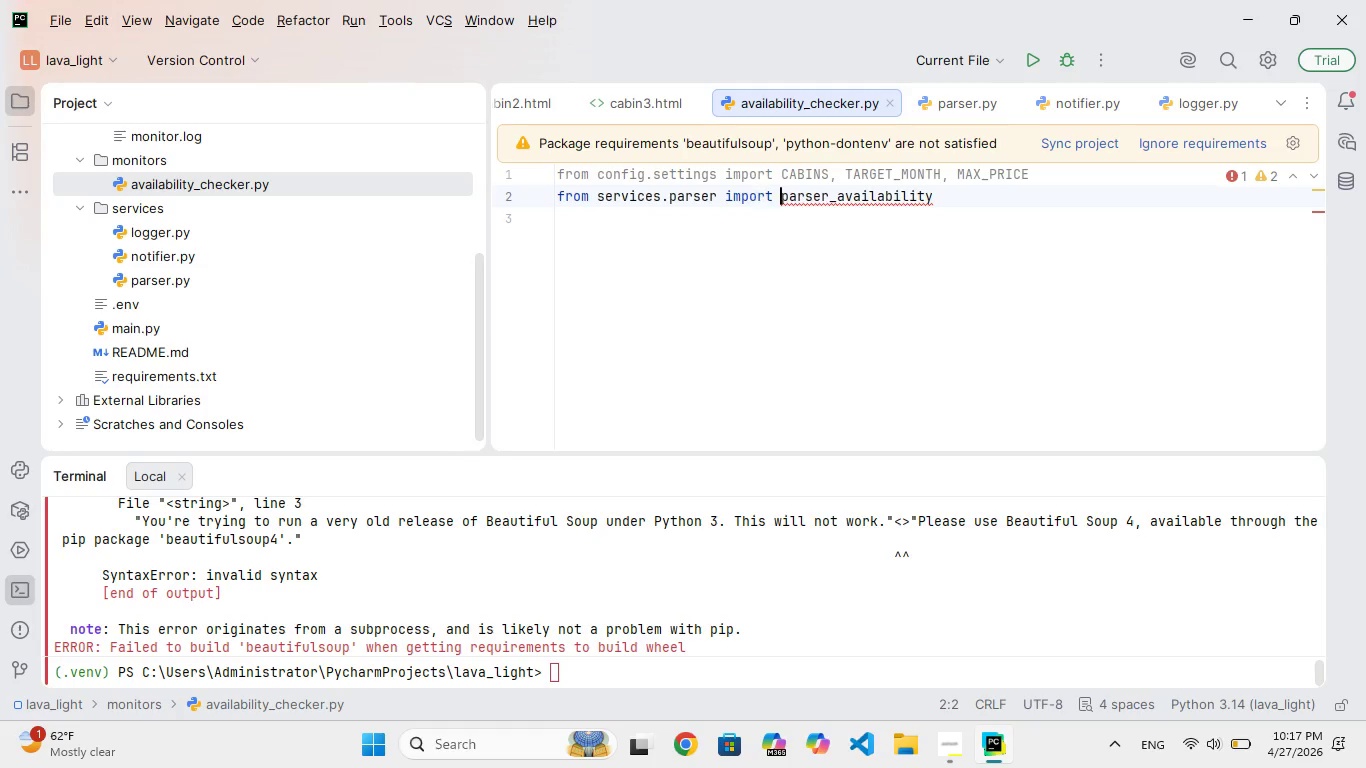 
key(ArrowRight)
 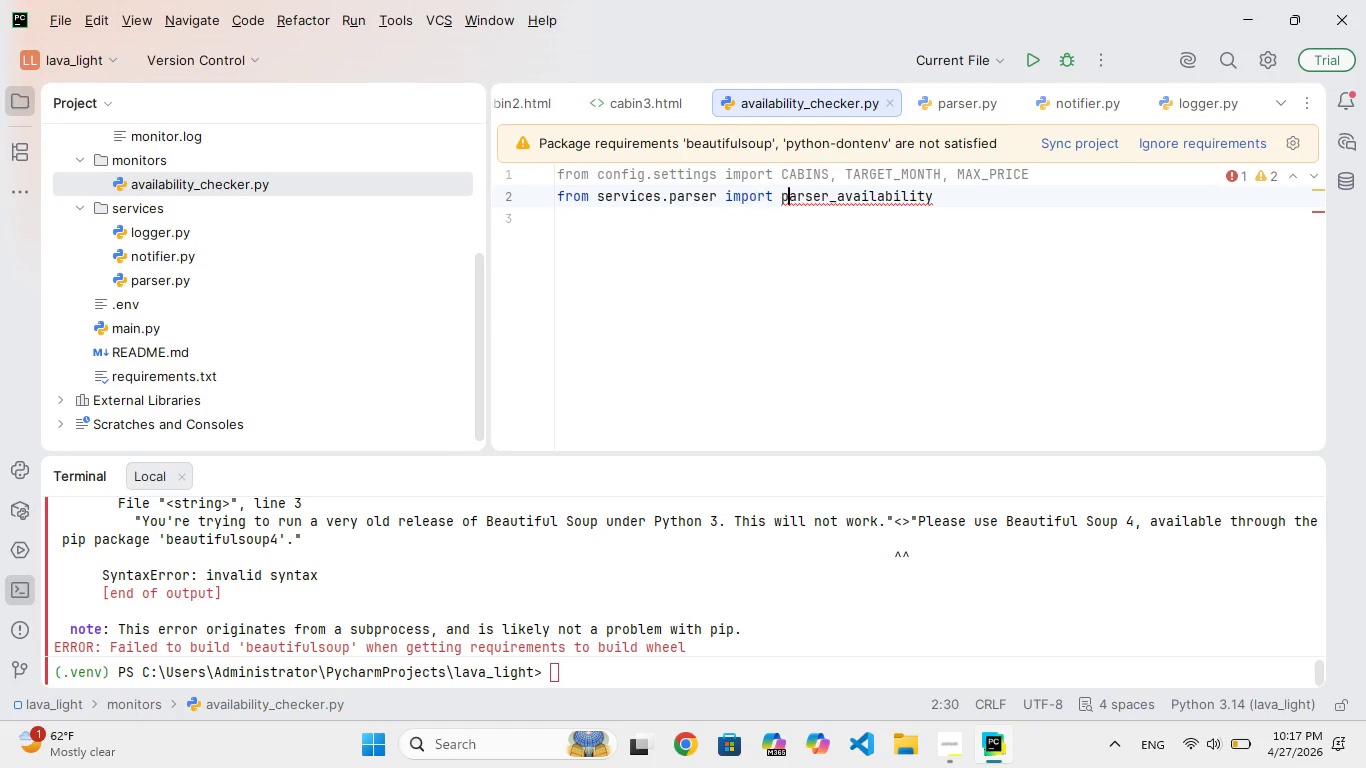 
key(ArrowRight)
 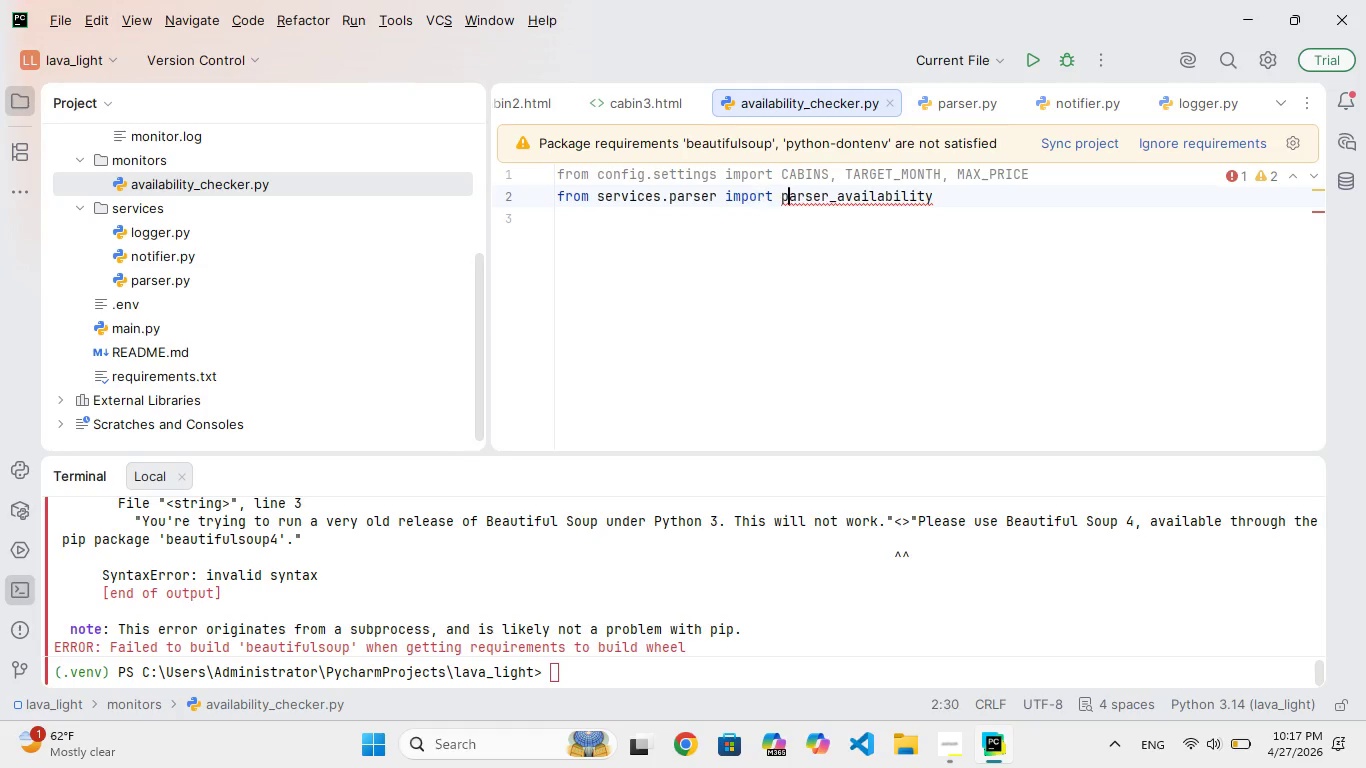 
key(ArrowRight)
 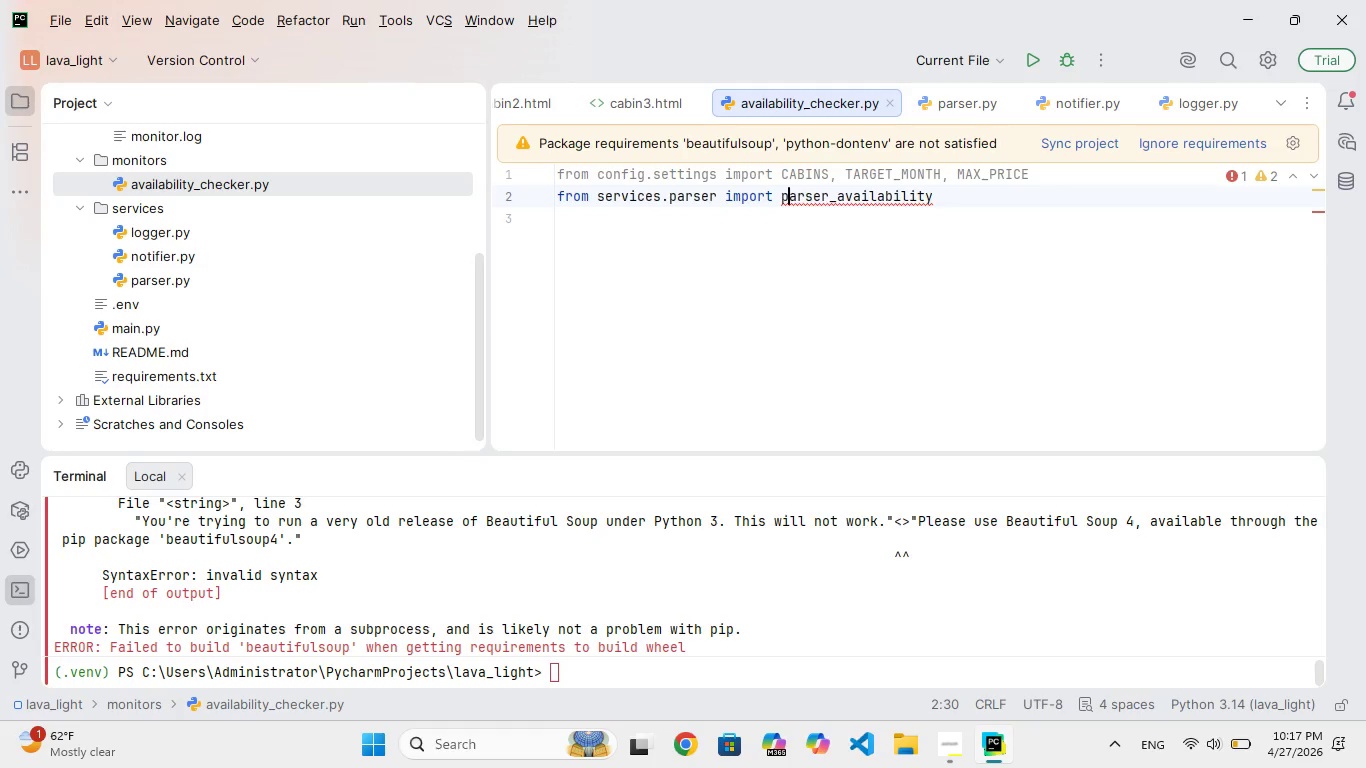 
key(ArrowRight)
 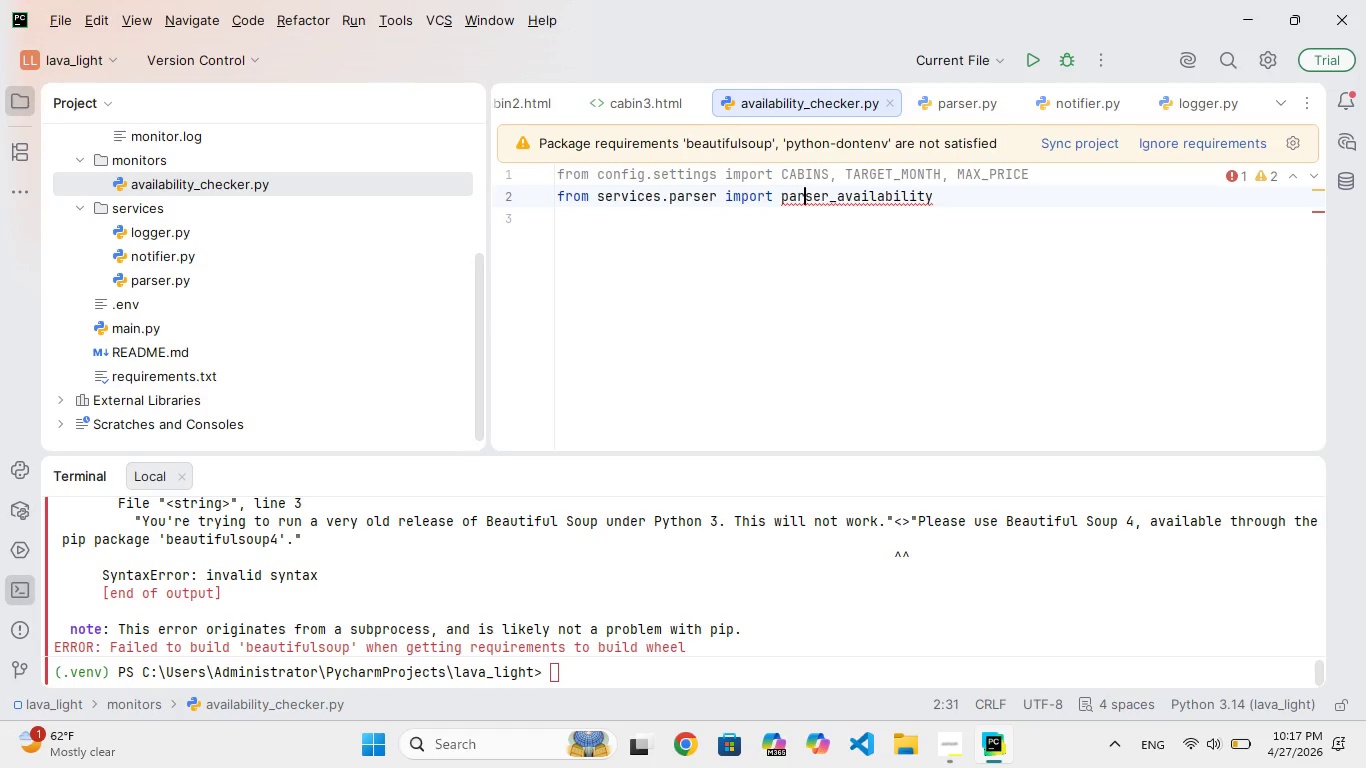 
key(ArrowRight)
 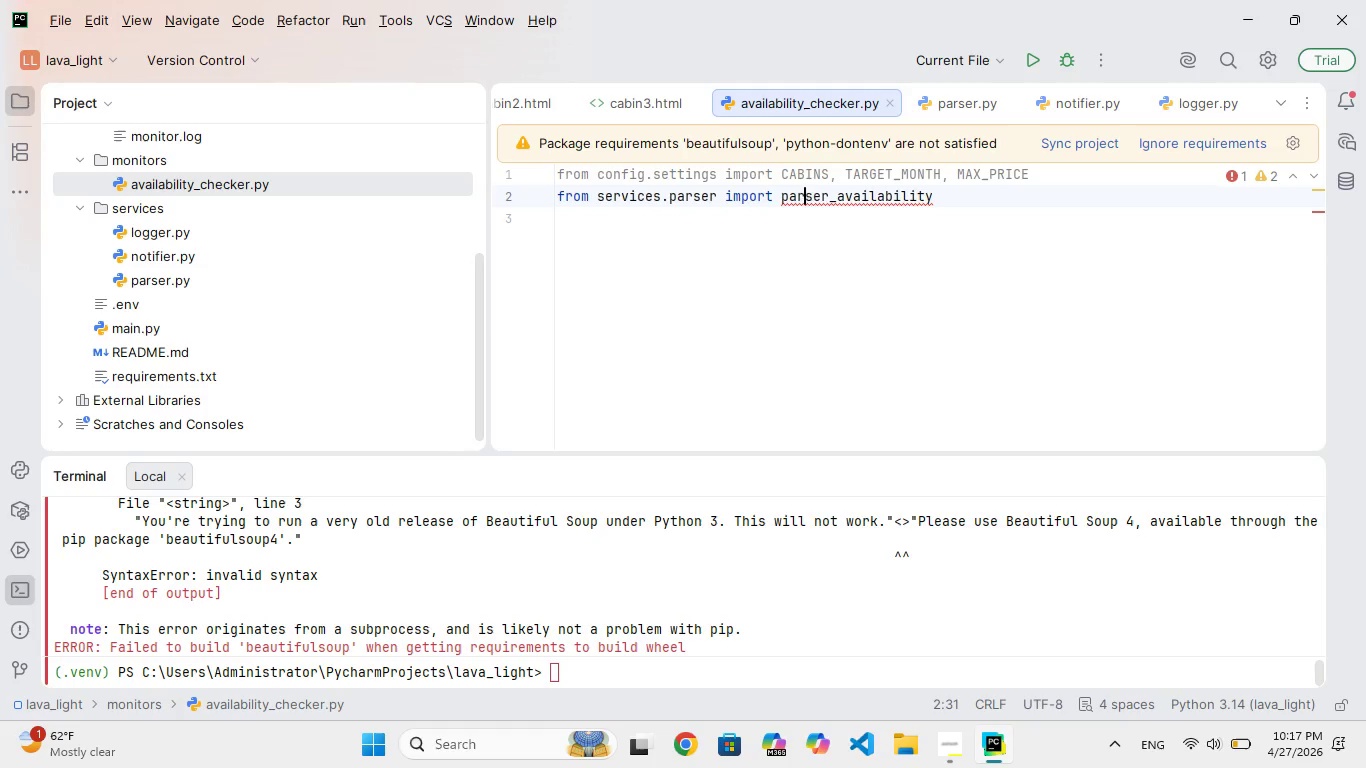 
key(ArrowRight)
 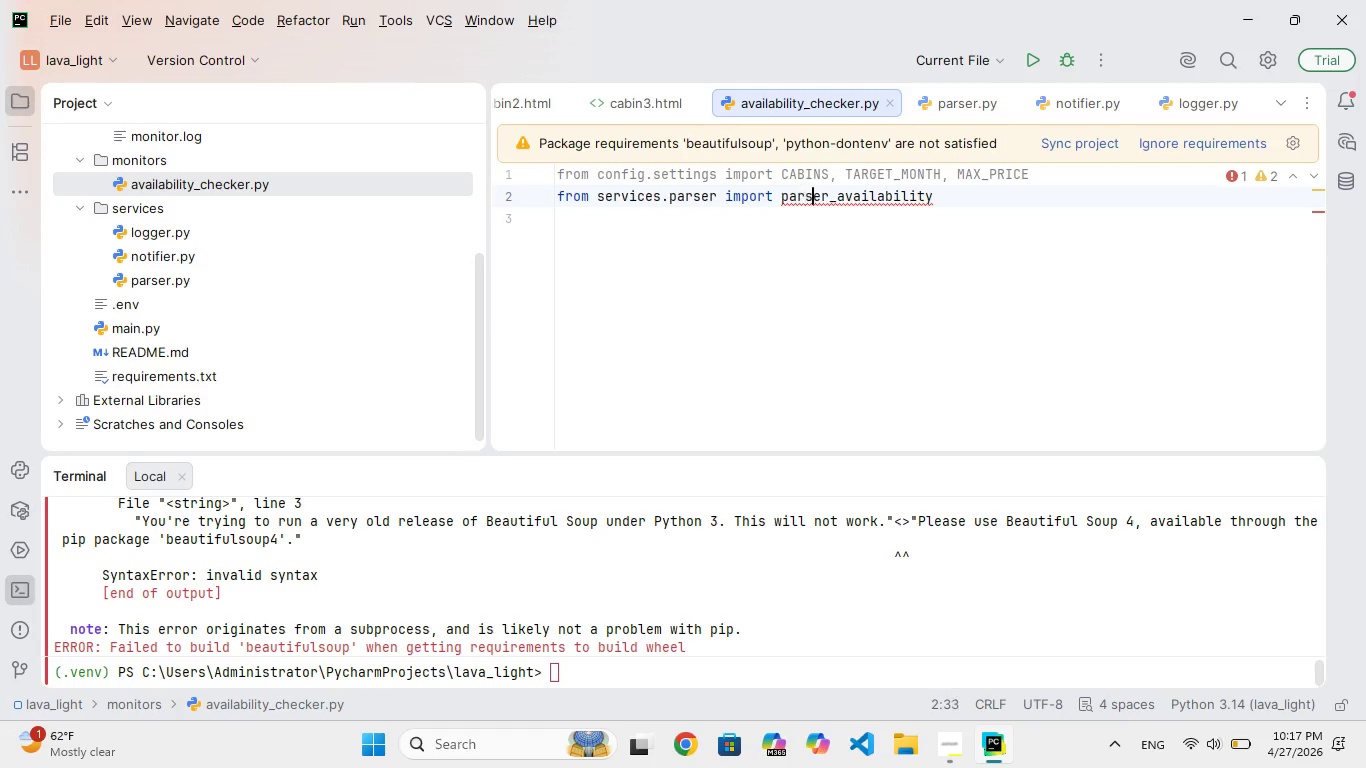 
key(ArrowRight)
 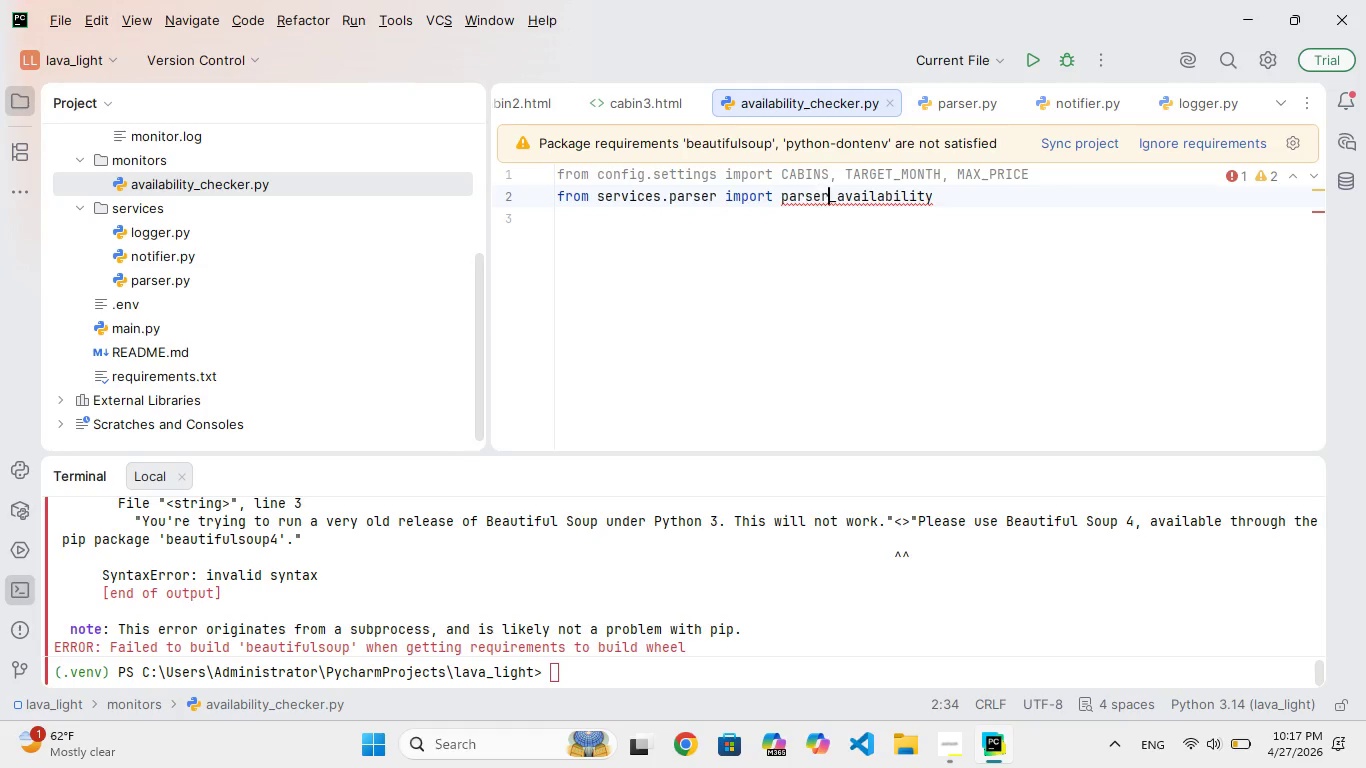 
key(ArrowRight)
 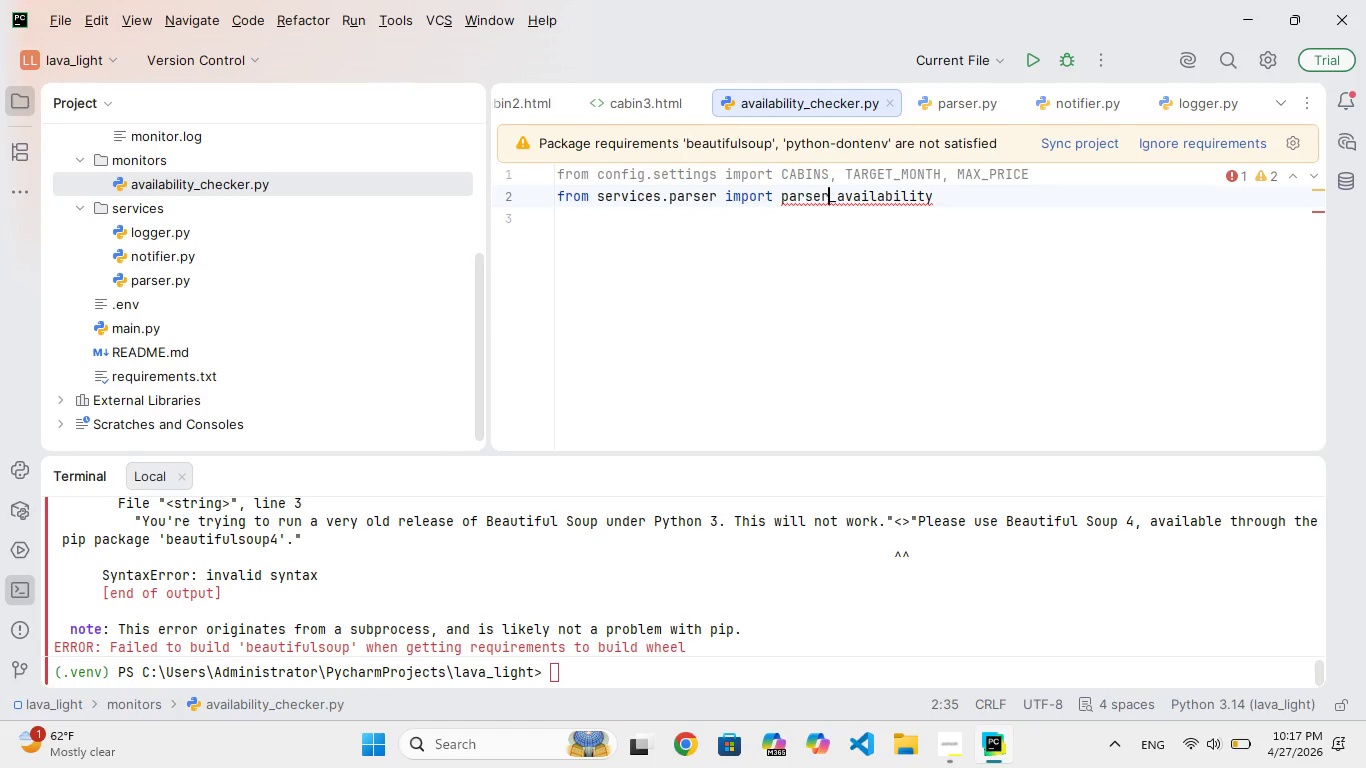 
key(Backspace)
 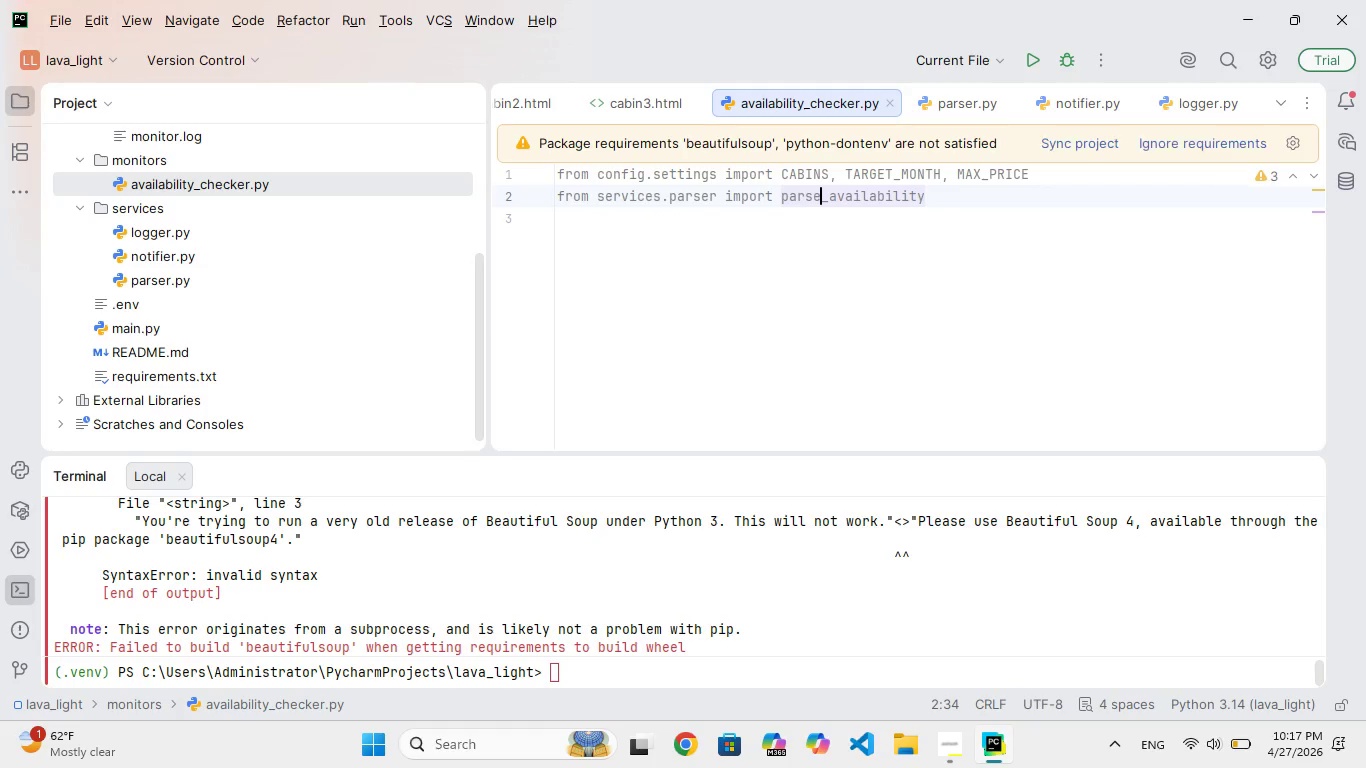 
hold_key(key=ArrowRight, duration=0.84)
 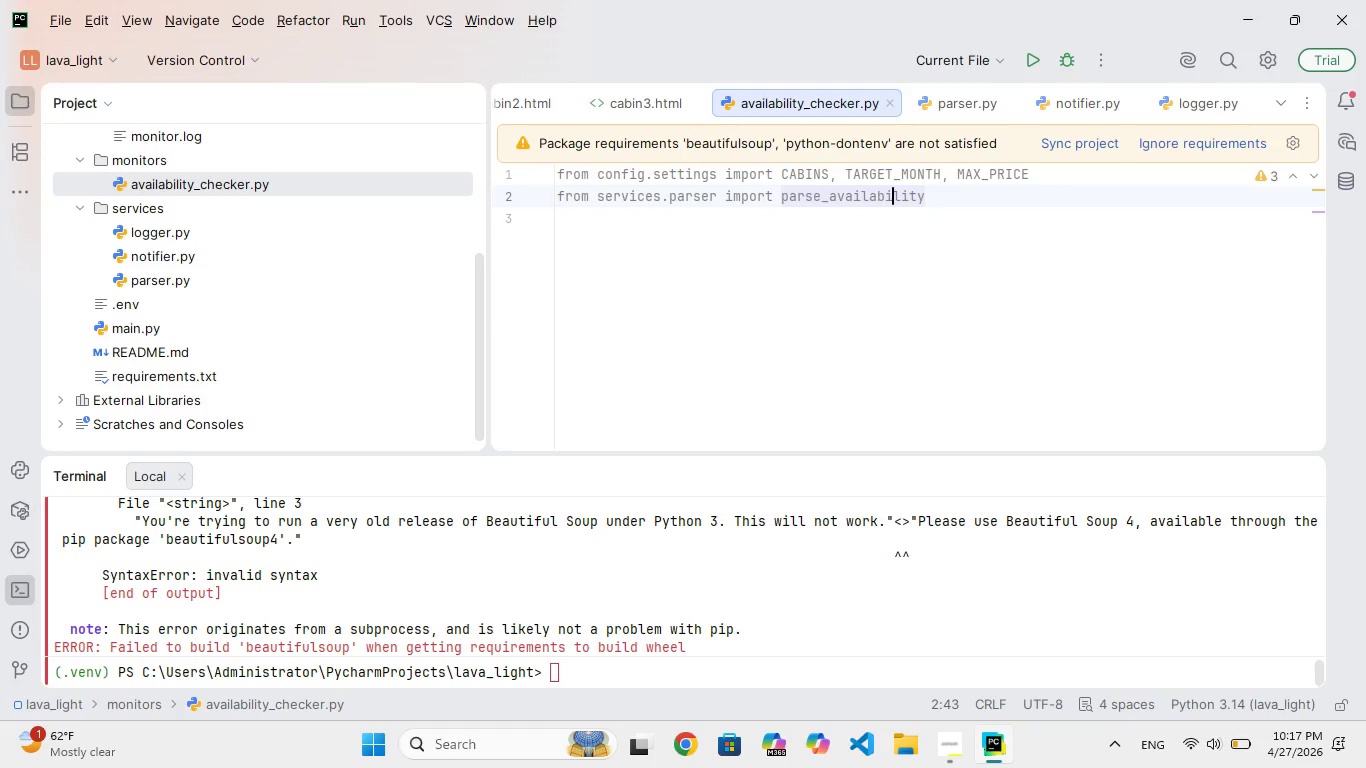 
key(ArrowRight)
 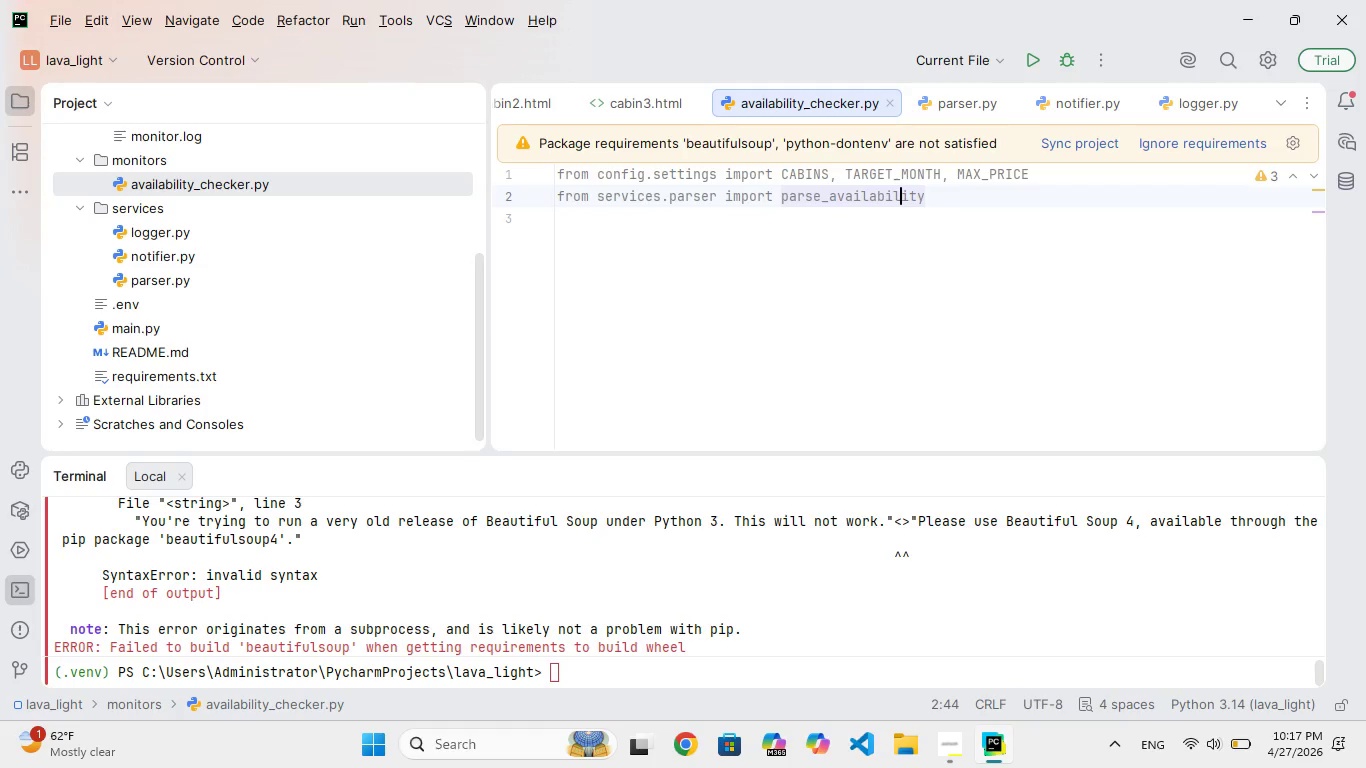 
key(ArrowRight)
 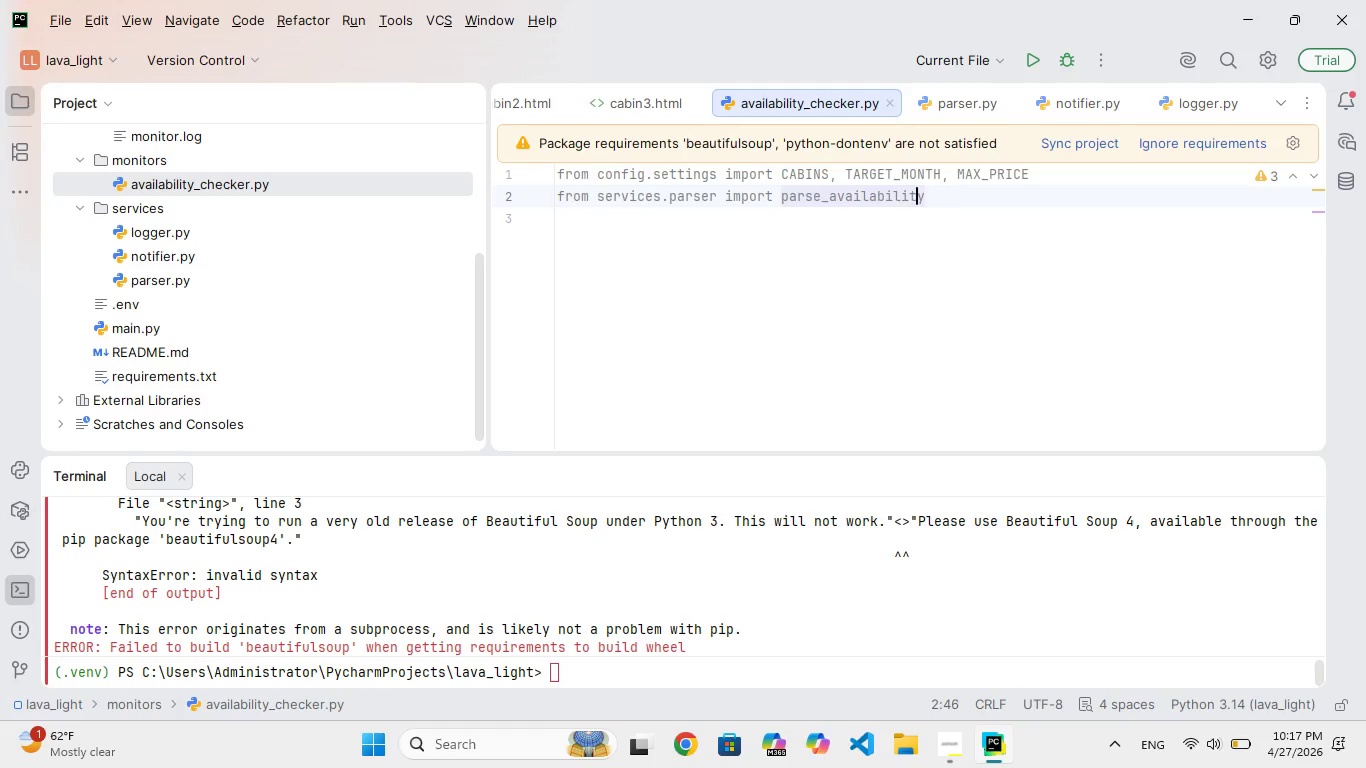 
key(ArrowRight)
 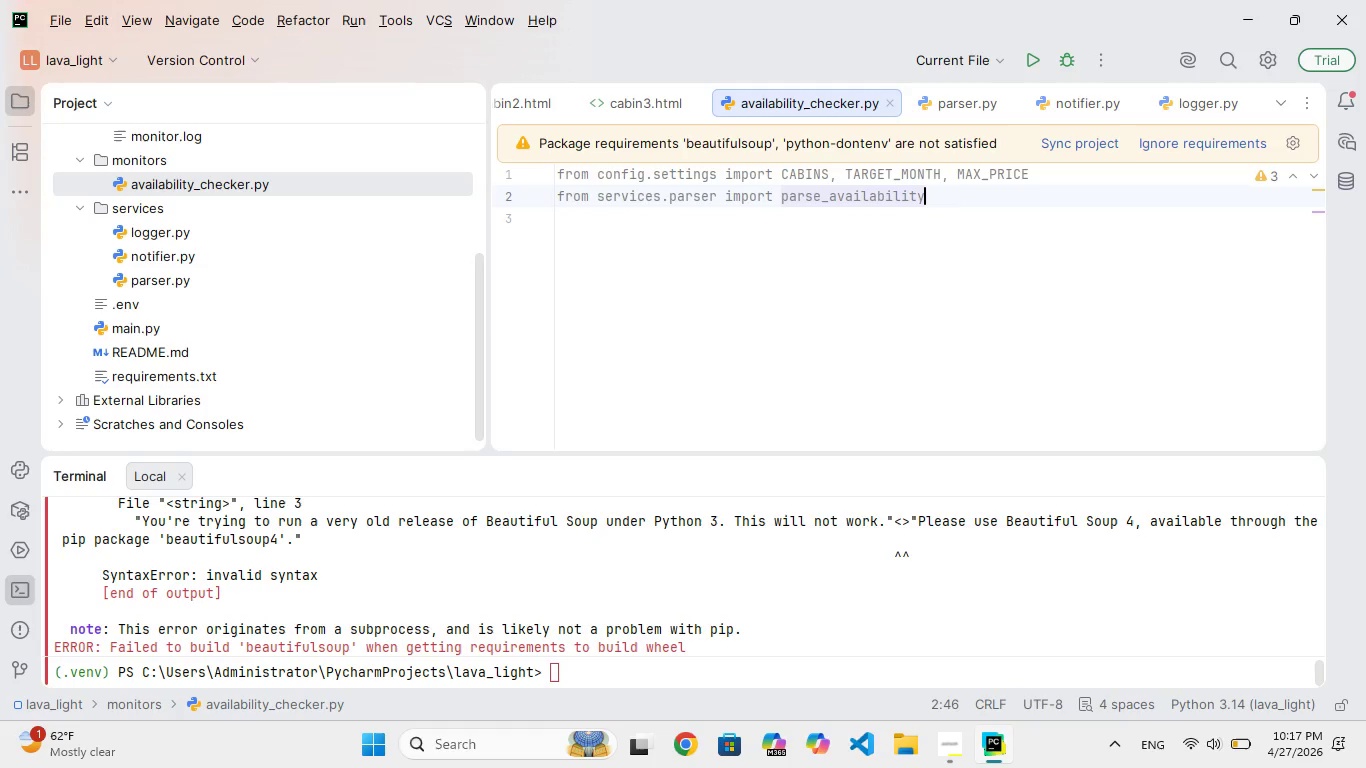 
key(ArrowRight)
 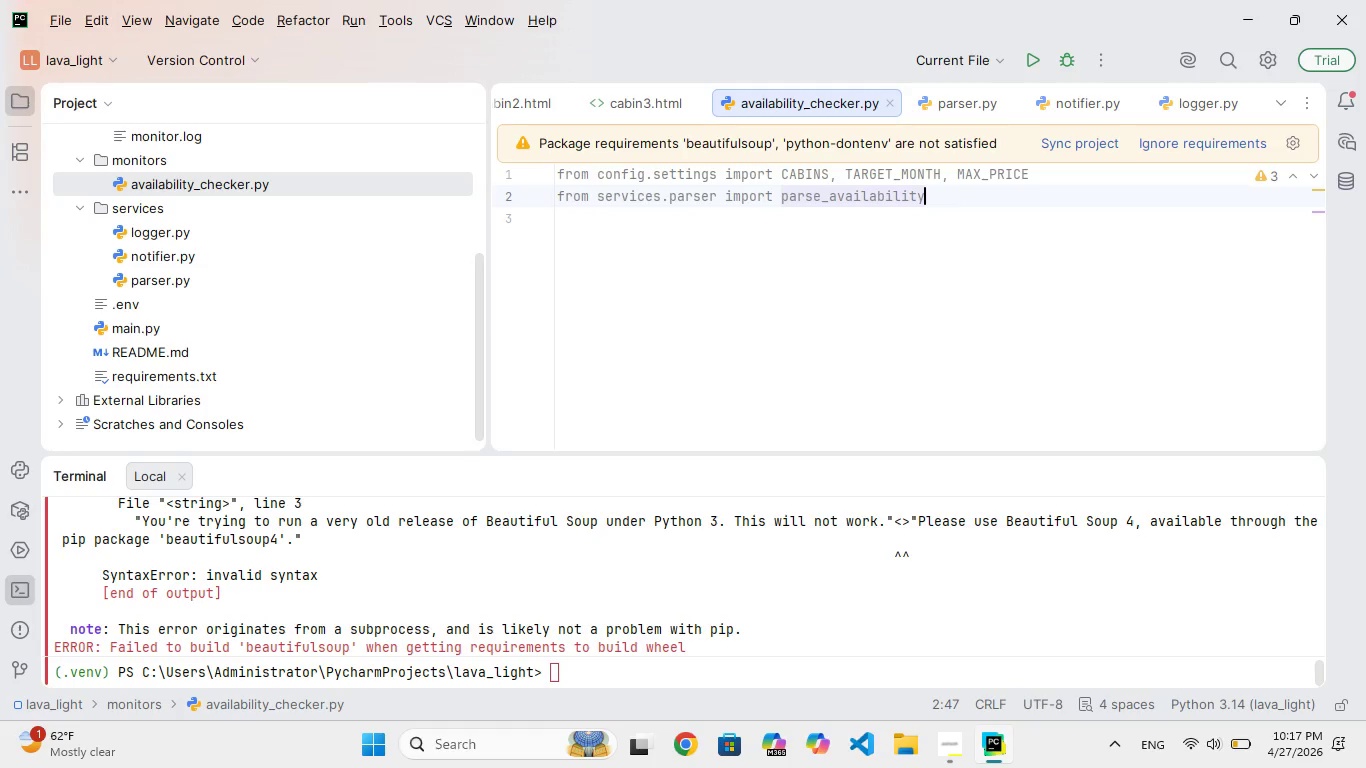 
key(Enter)
 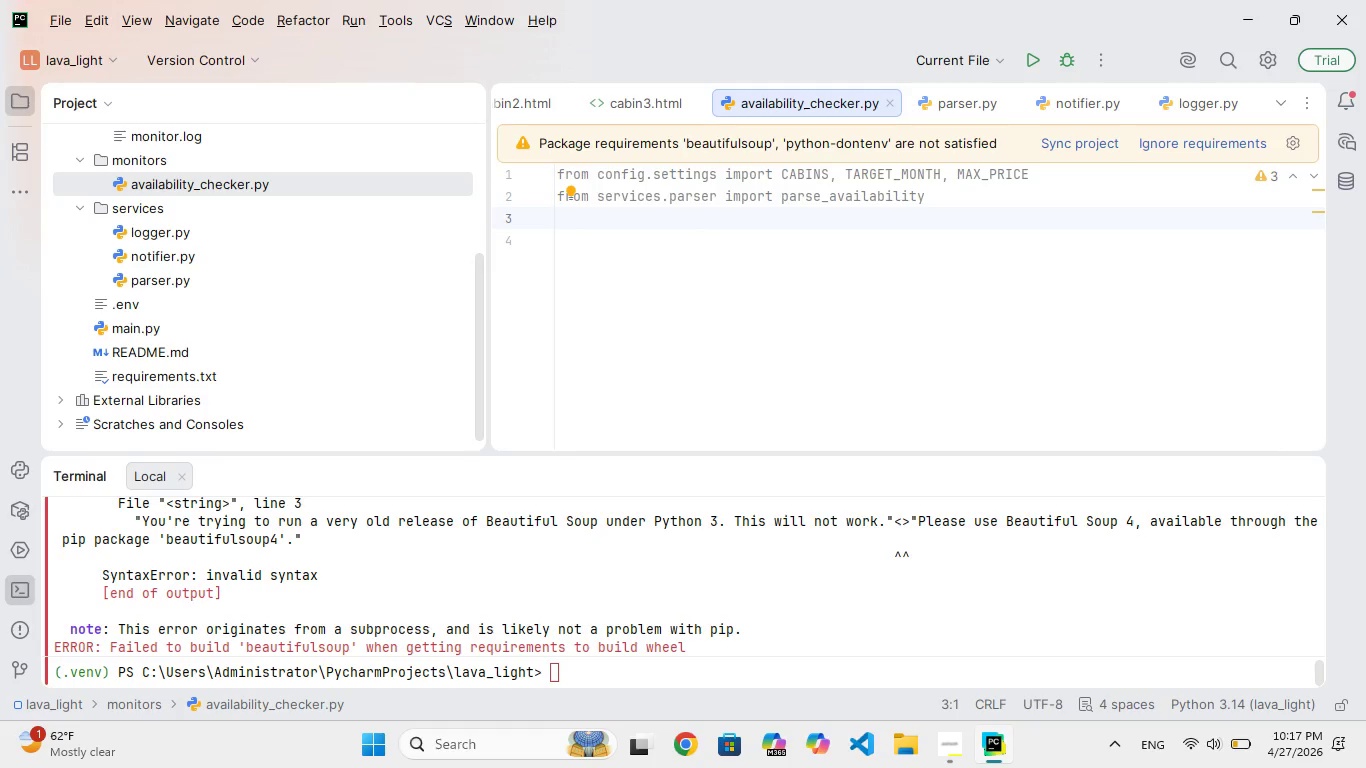 
type(from er)
 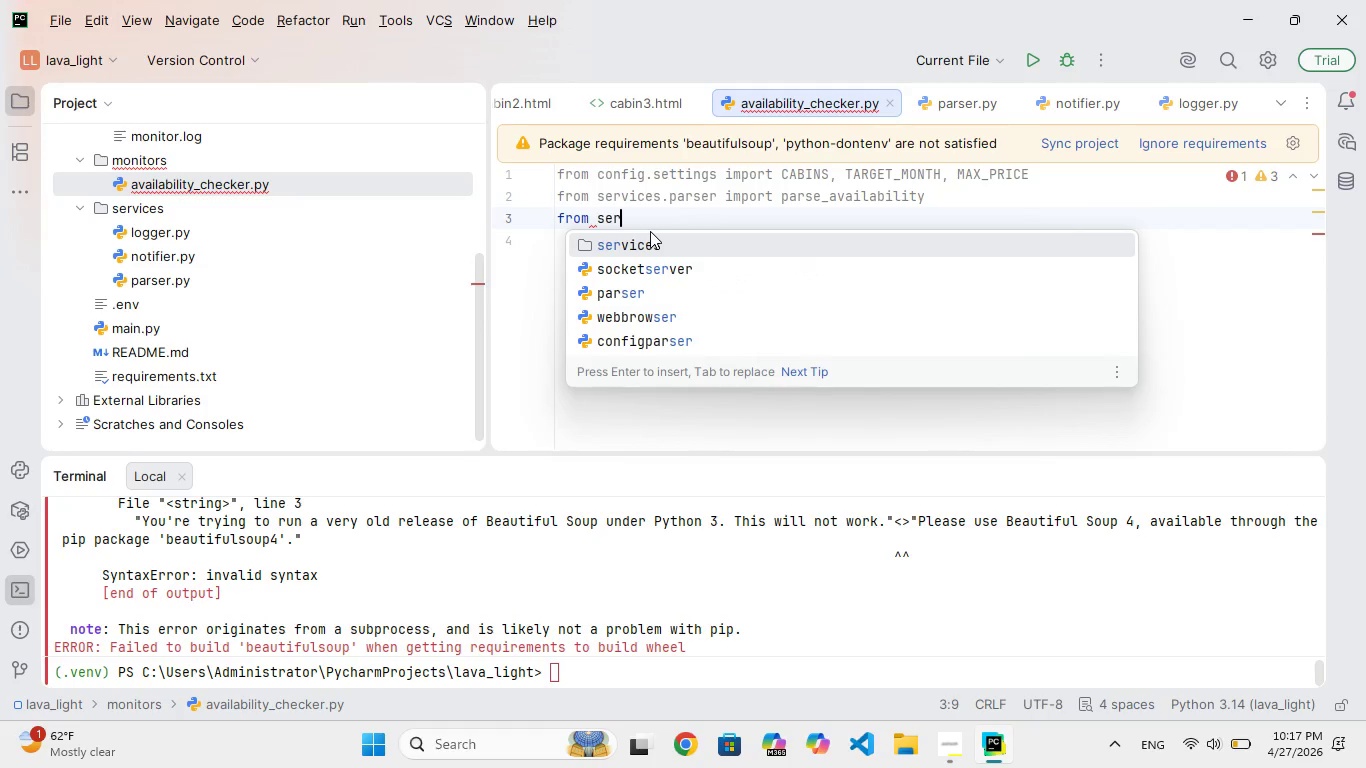 
hold_key(key=S, duration=0.34)
 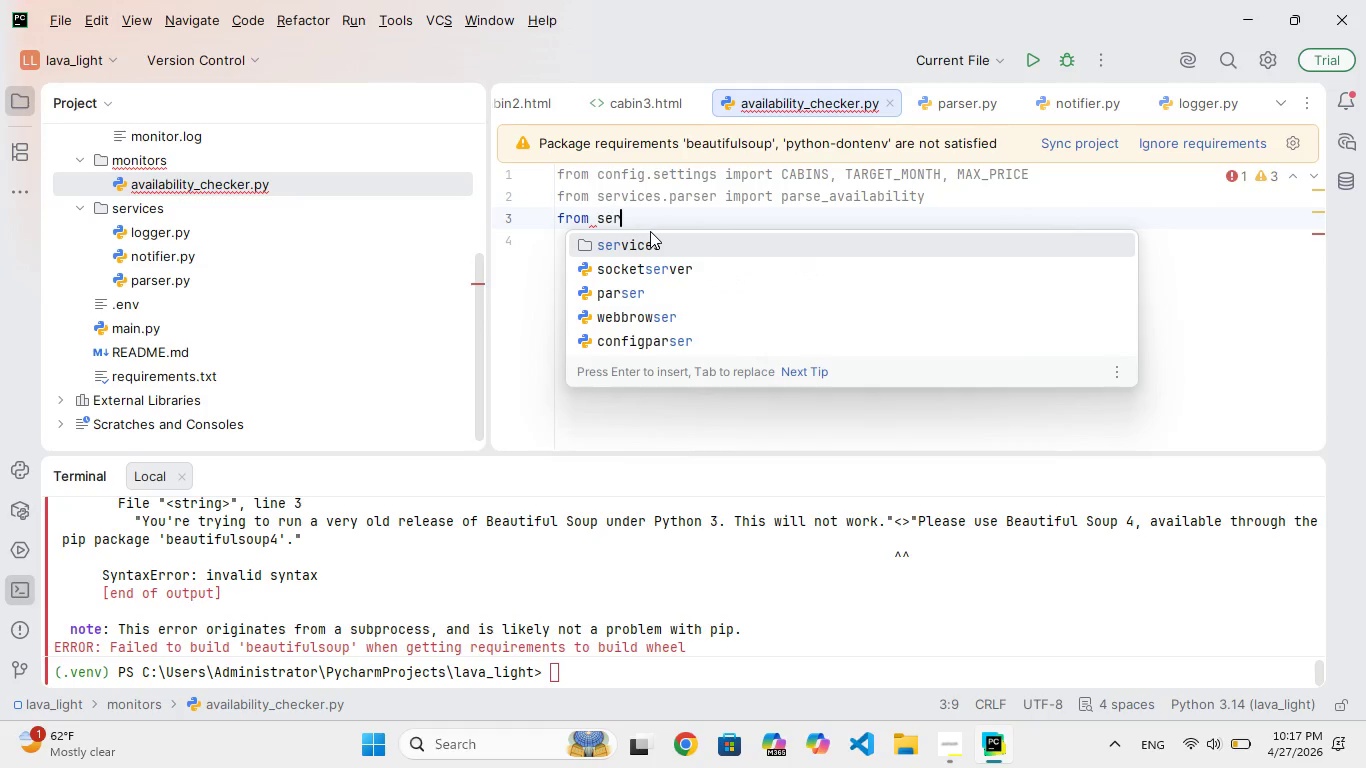 
key(Enter)
 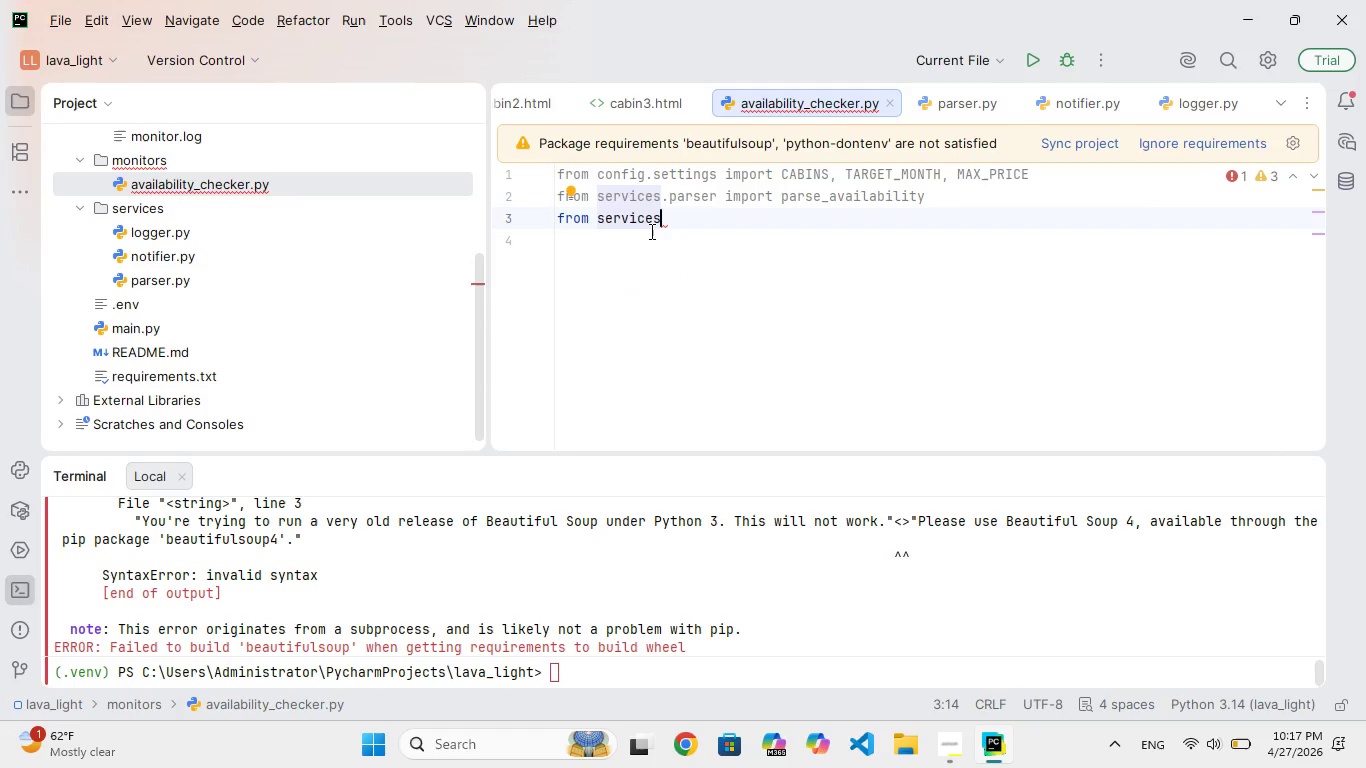 
type(.noti)
 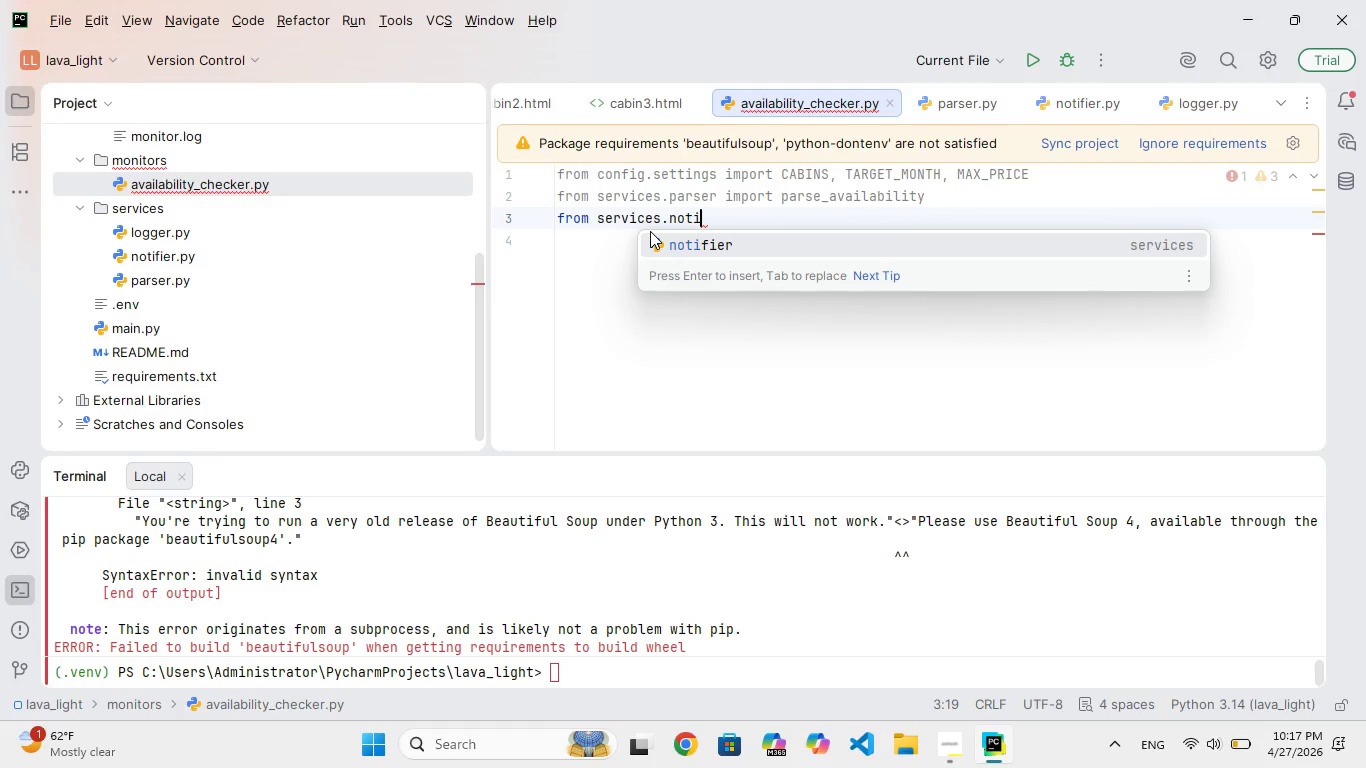 
type(fier imort send )
key(Backspace)
 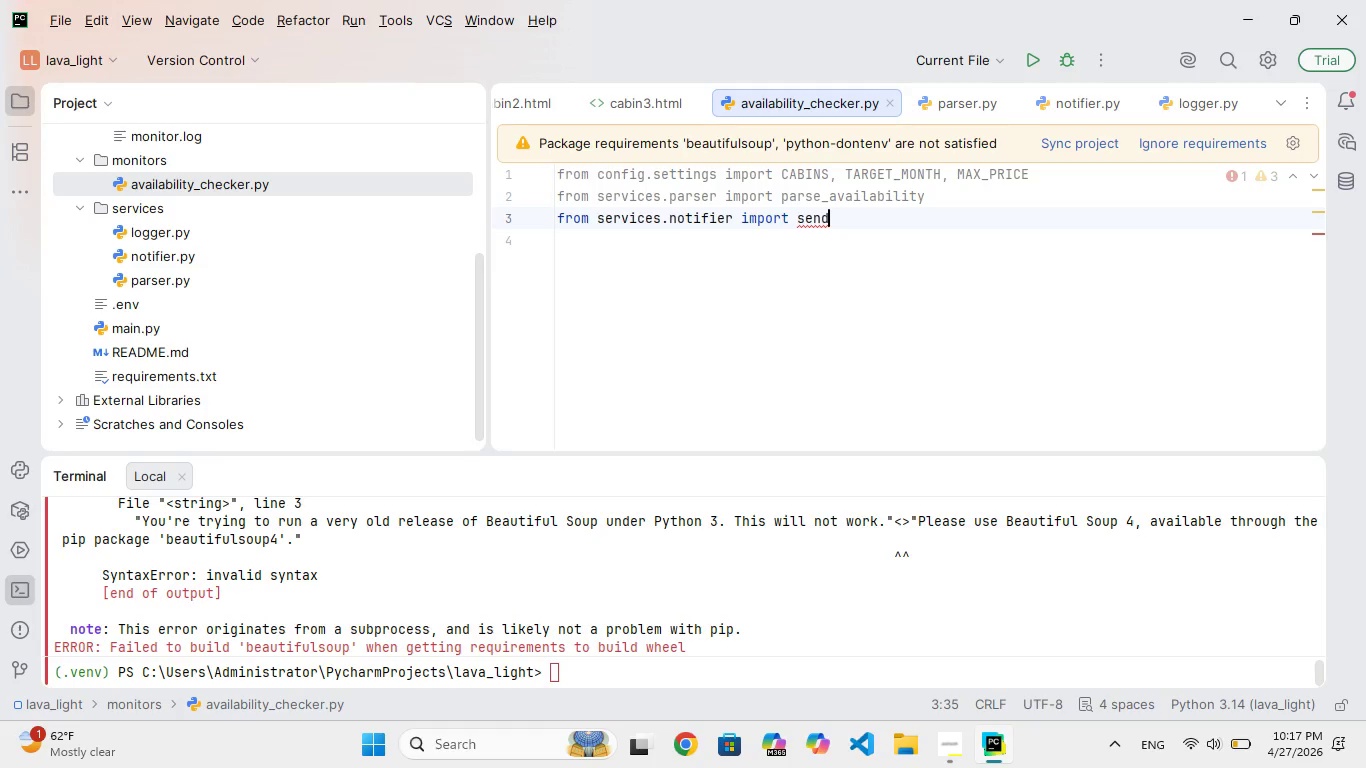 
hold_key(key=P, duration=0.38)
 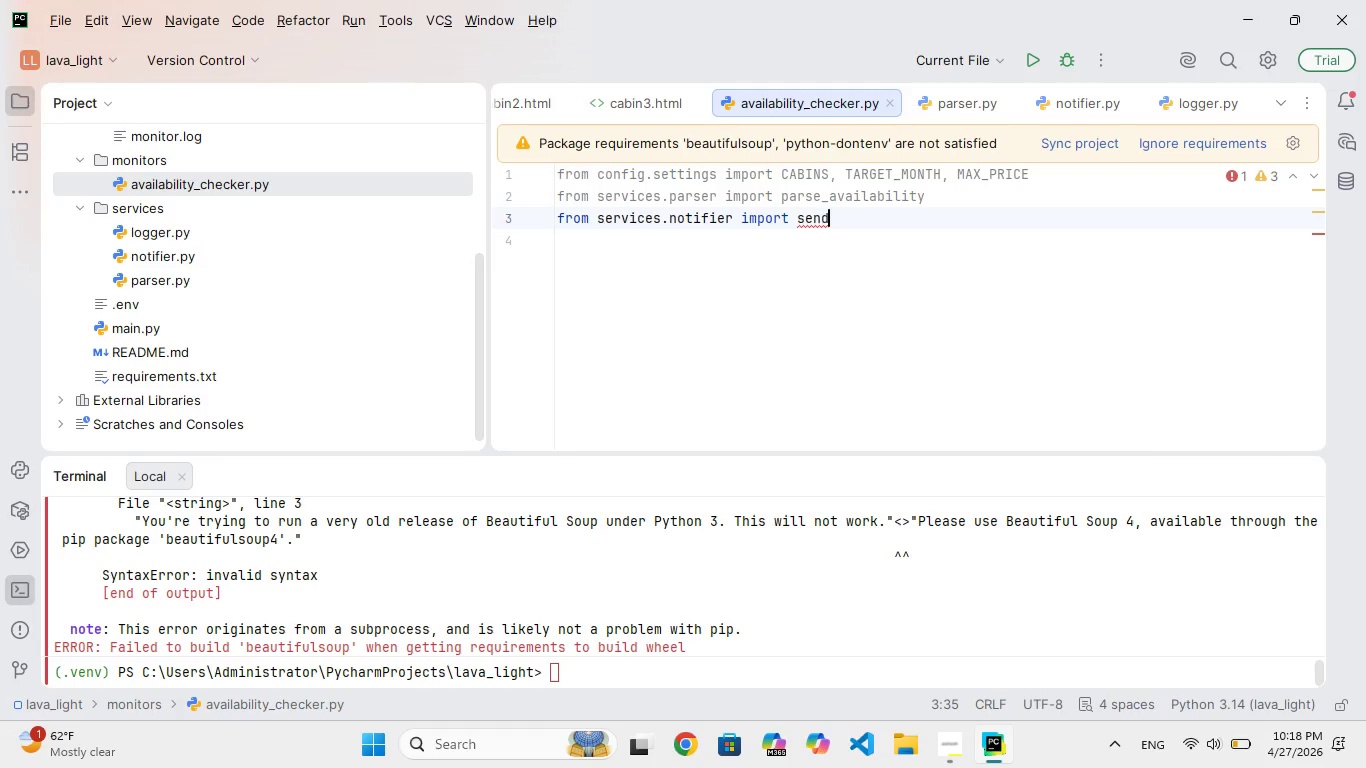 
wait(72.3)
 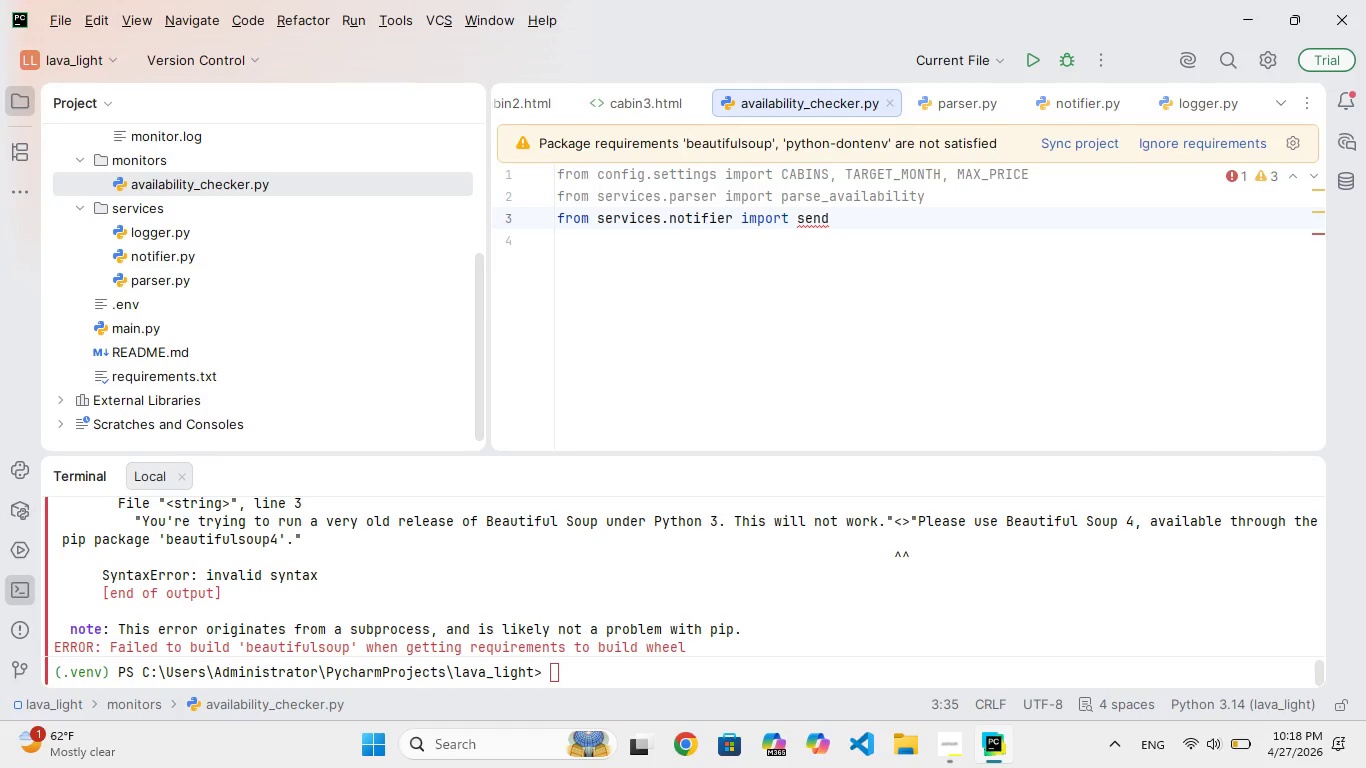 
type(_alert)
 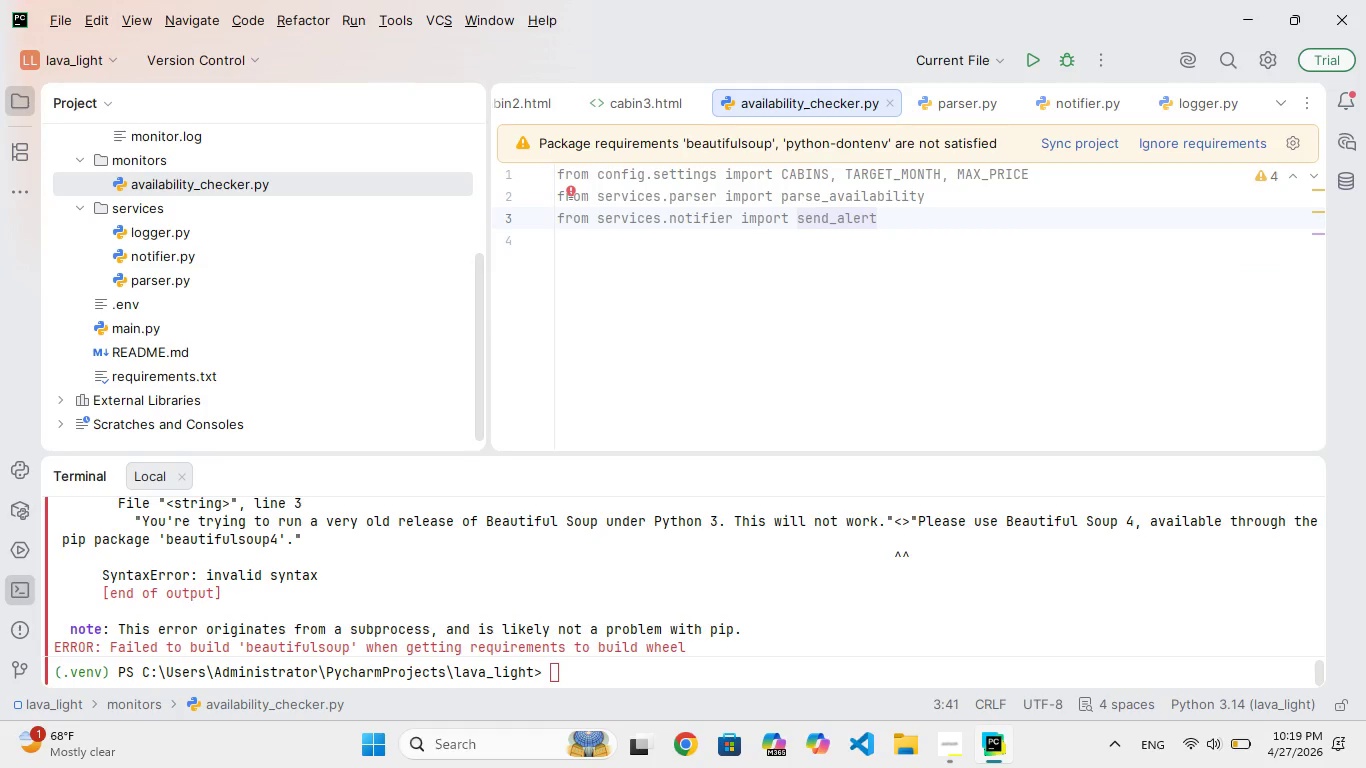 
key(Enter)
 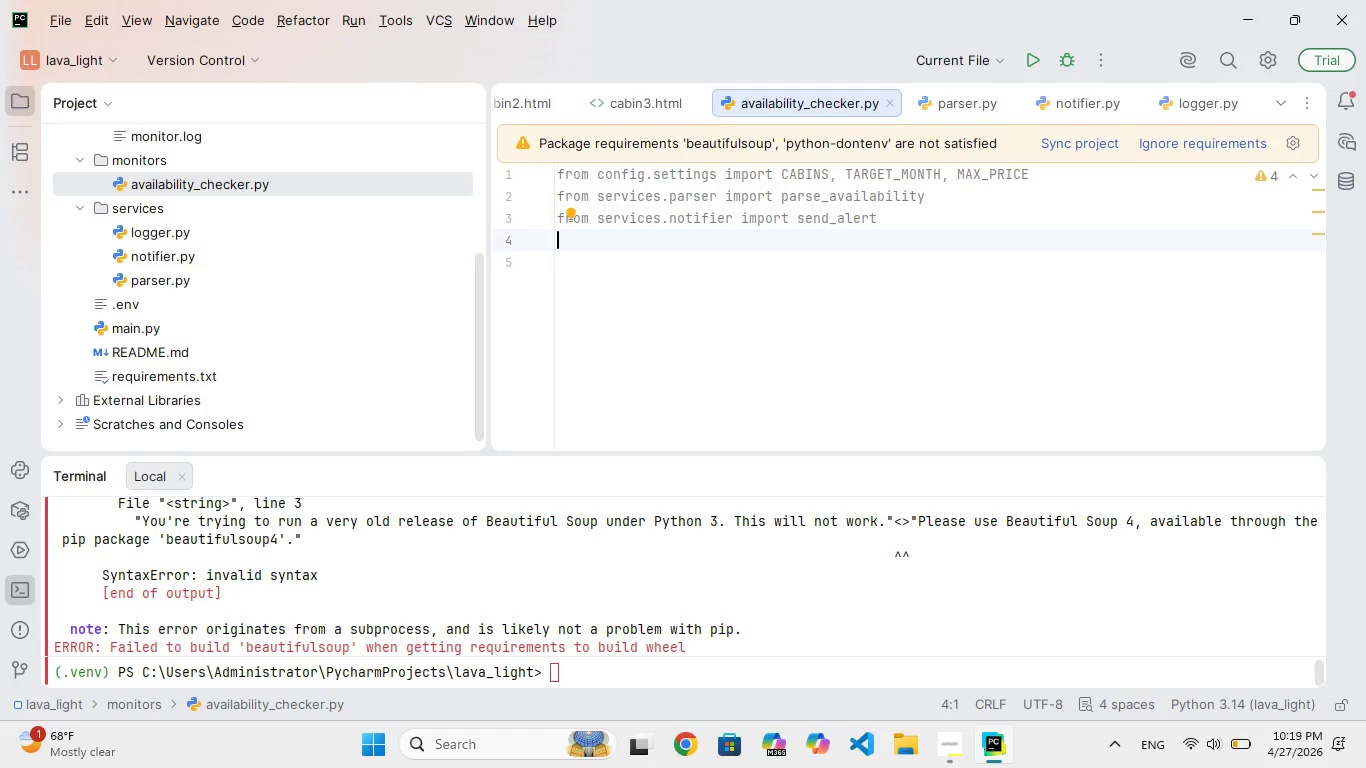 
type(from servies.logger imort logger')
 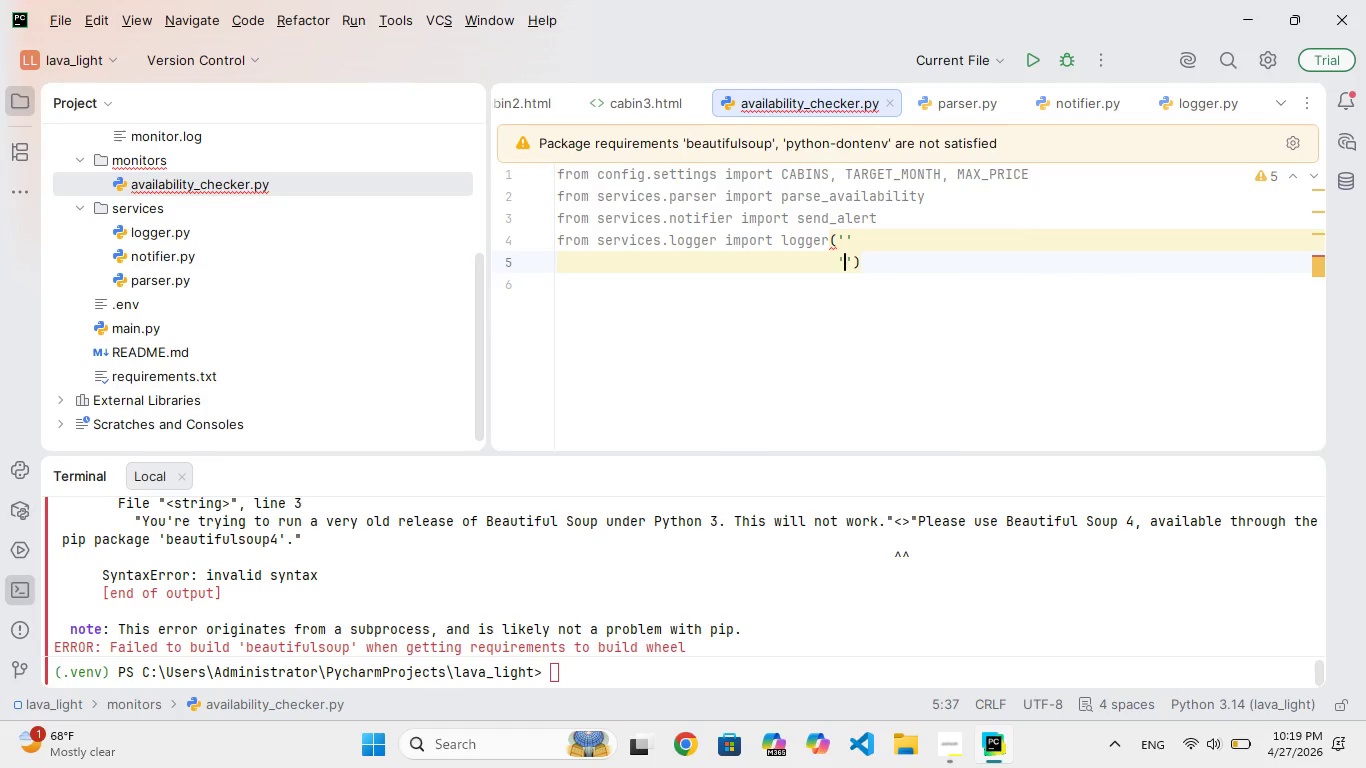 
hold_key(key=C, duration=0.36)
 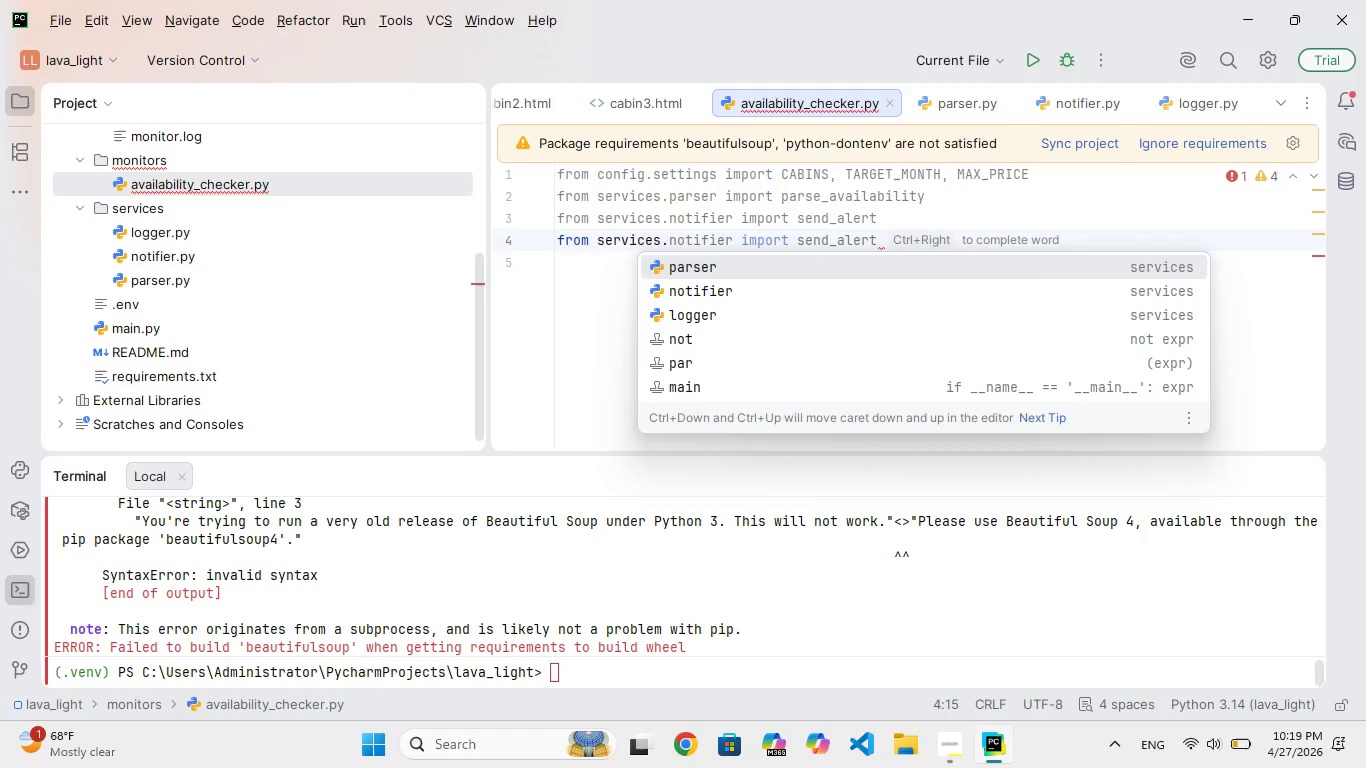 
hold_key(key=P, duration=0.33)
 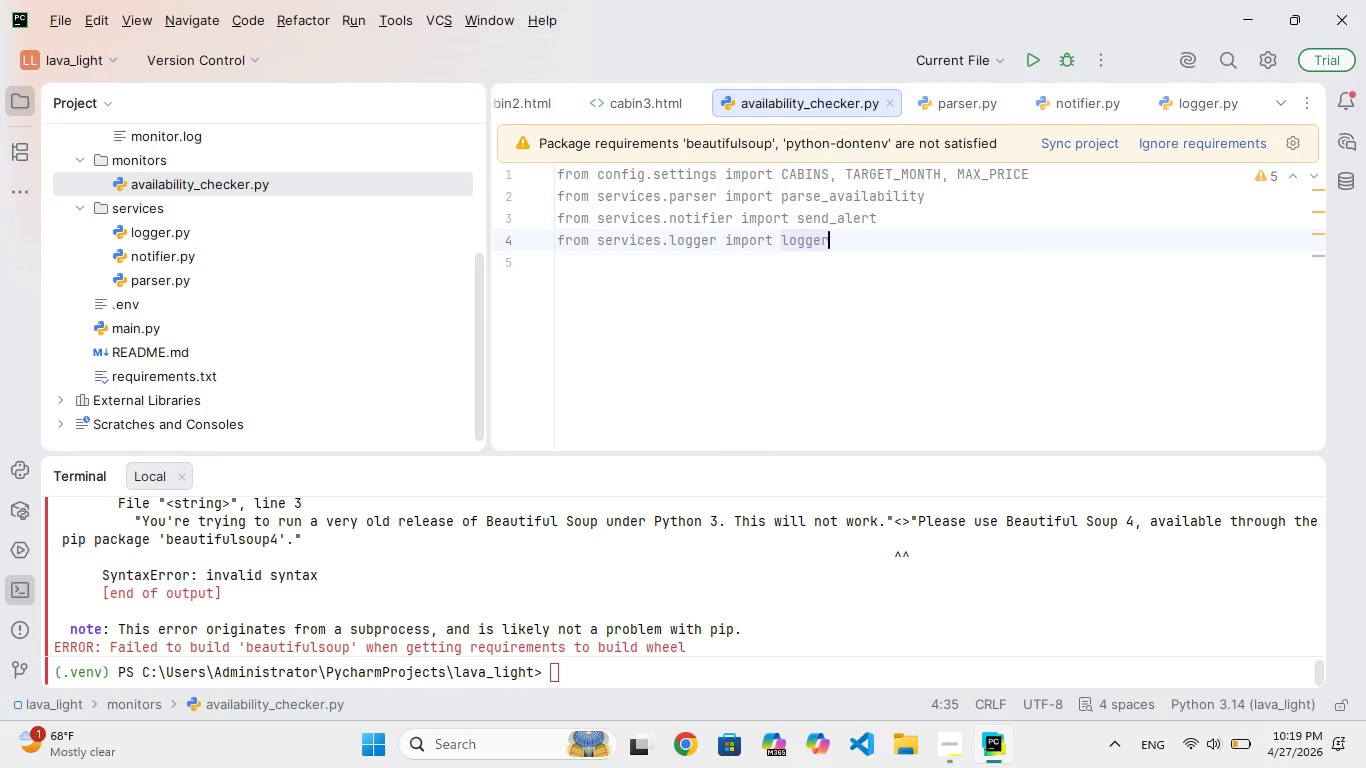 
key(Enter)
 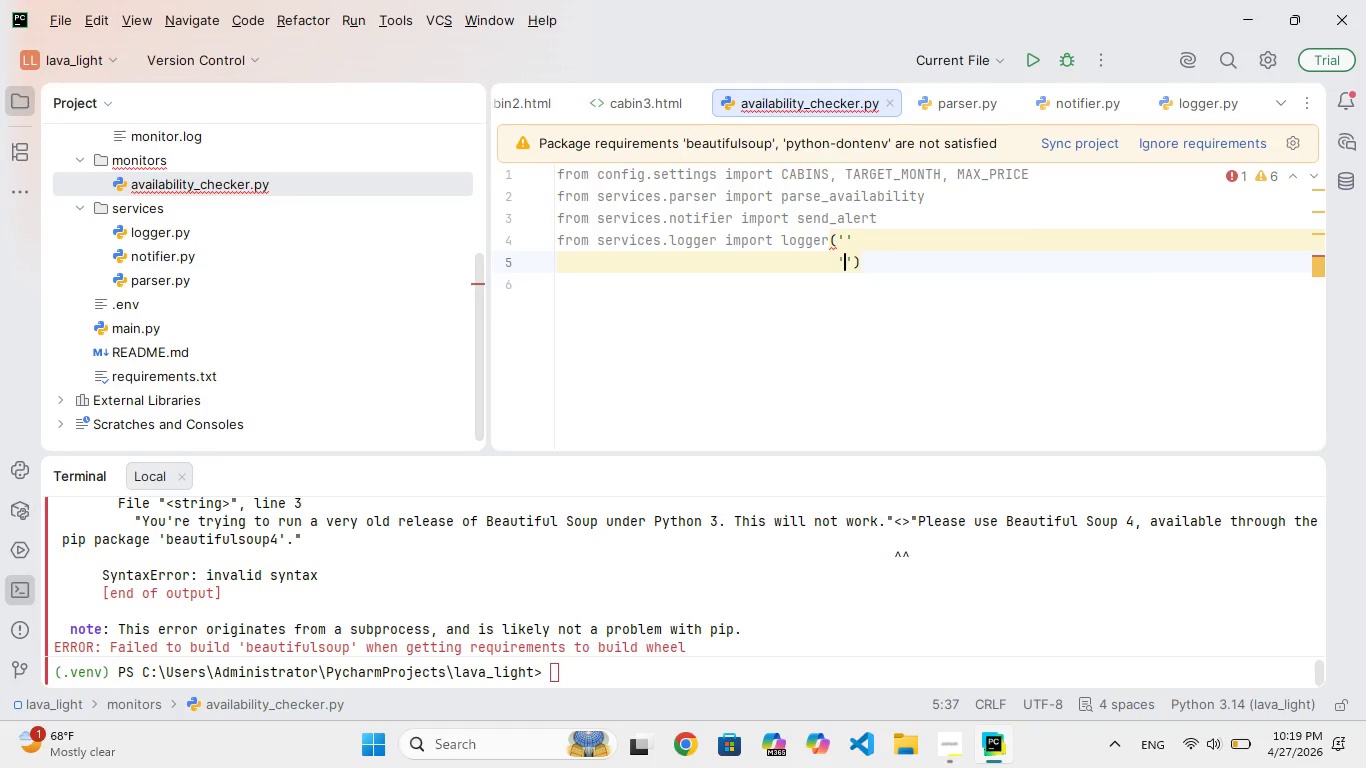 
key(Backspace)
 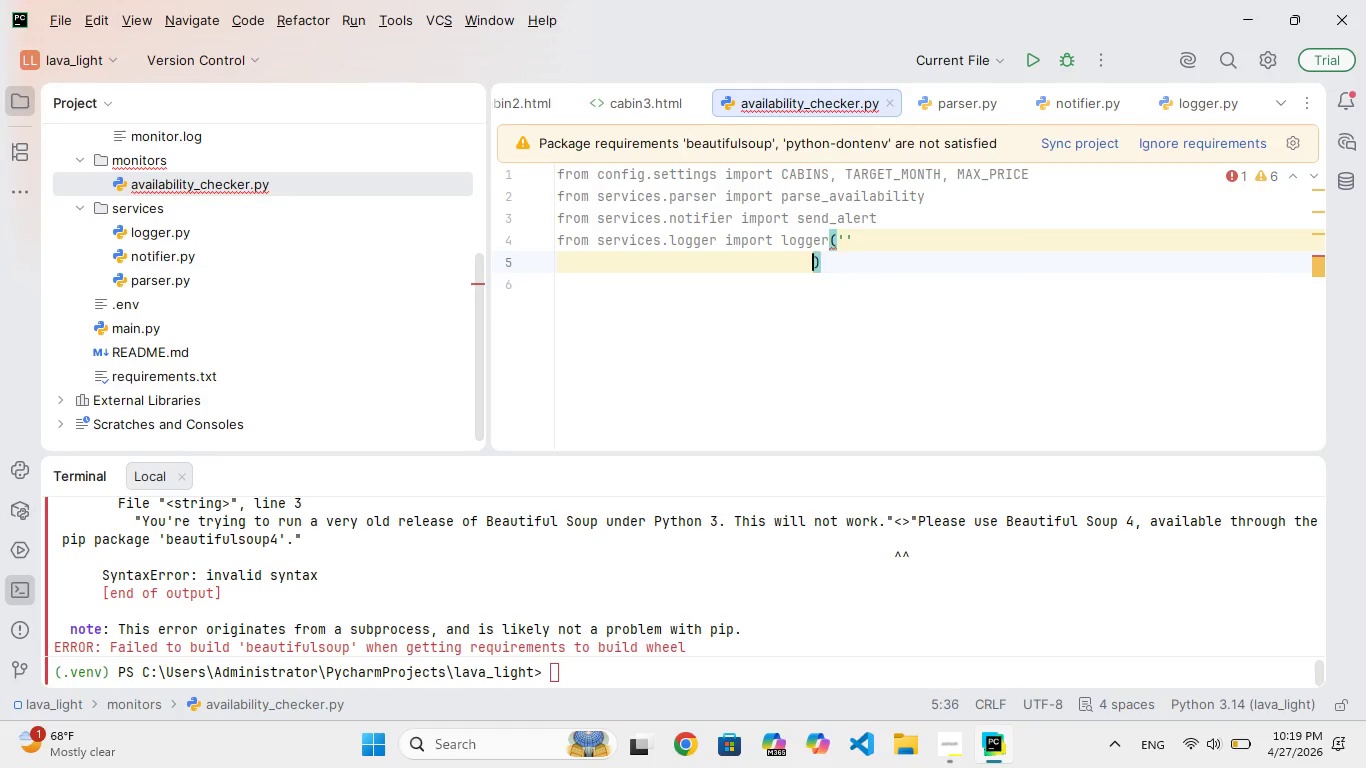 
key(Backspace)
 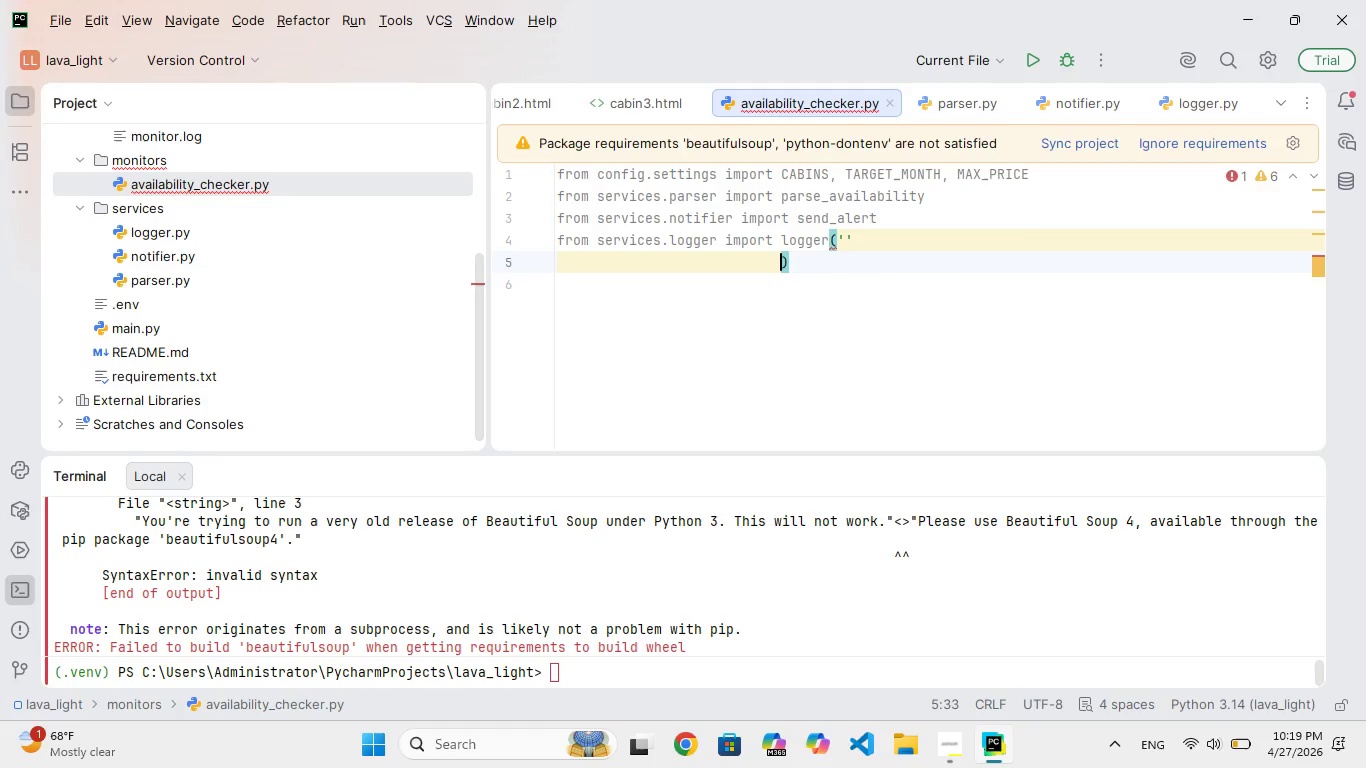 
hold_key(key=Backspace, duration=0.64)
 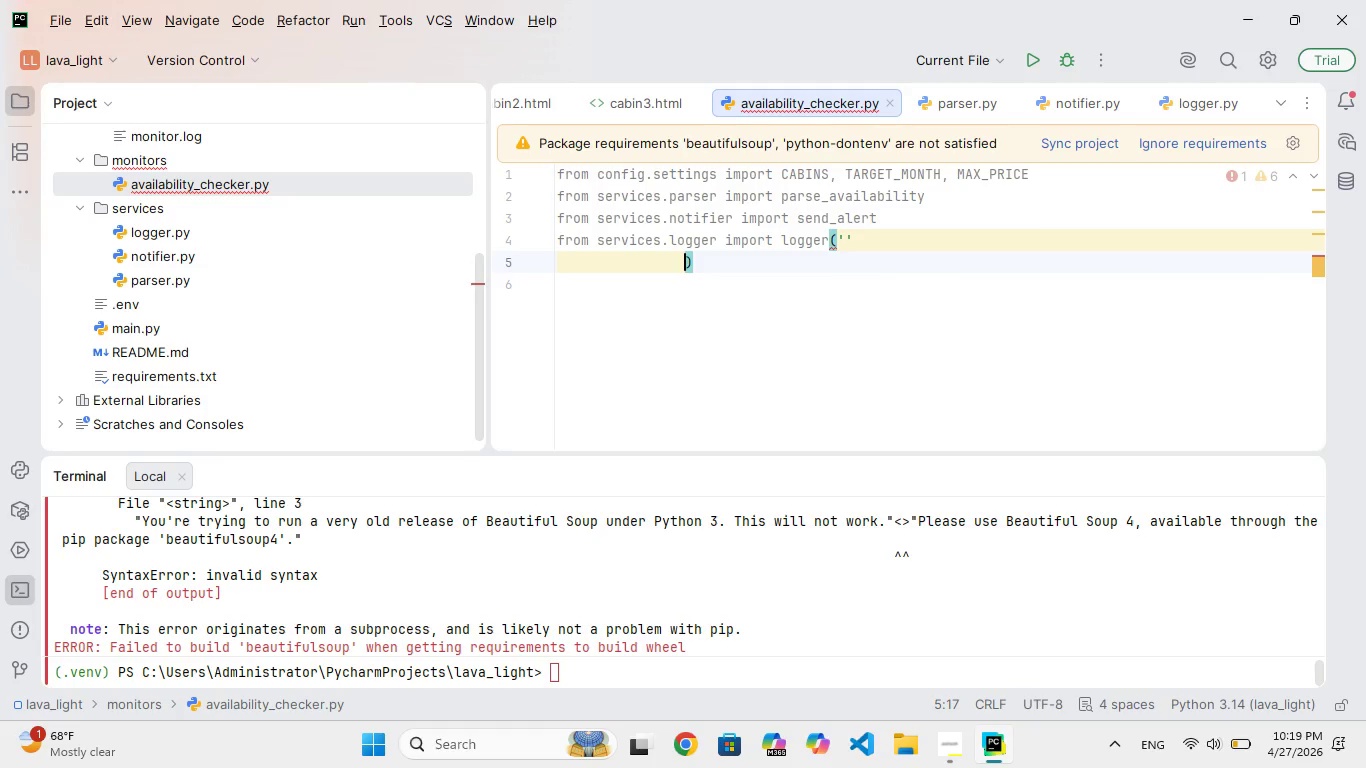 
key(Backspace)
 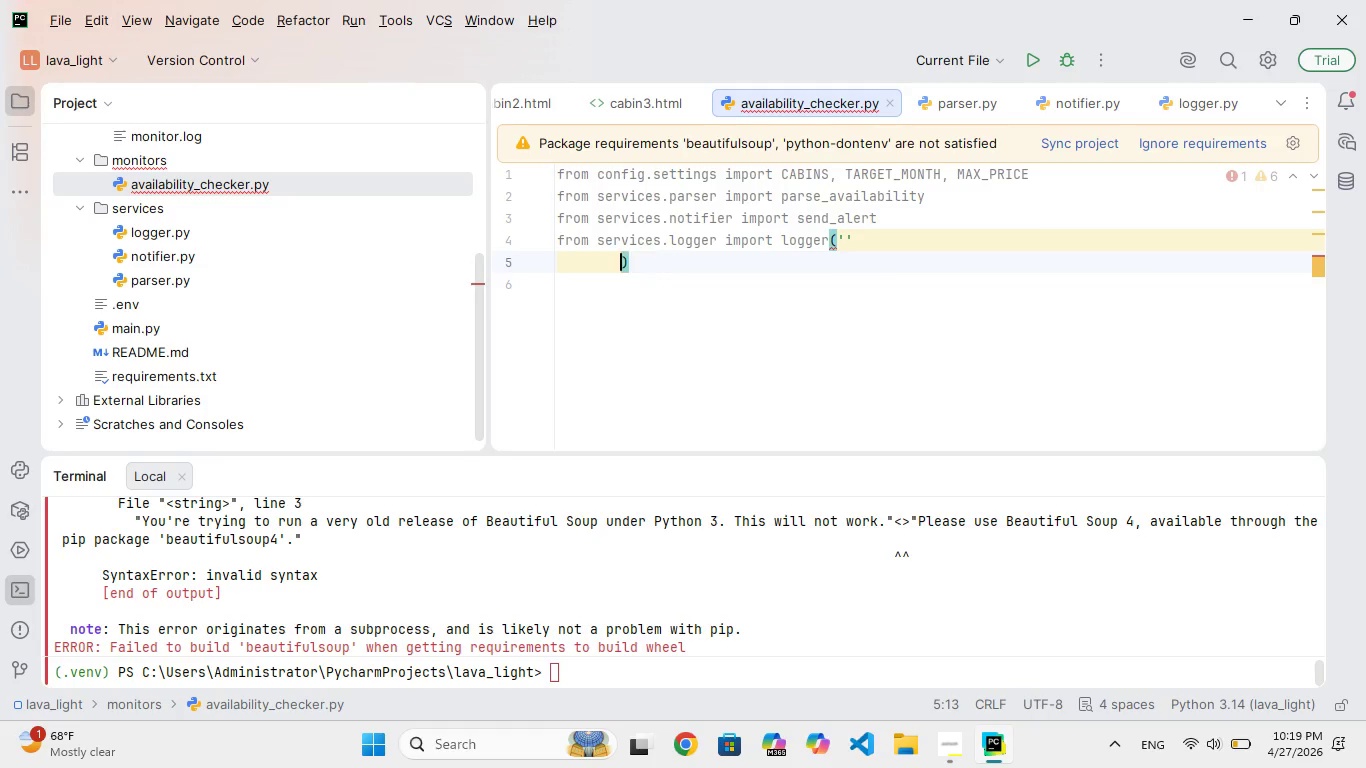 
key(Backspace)
 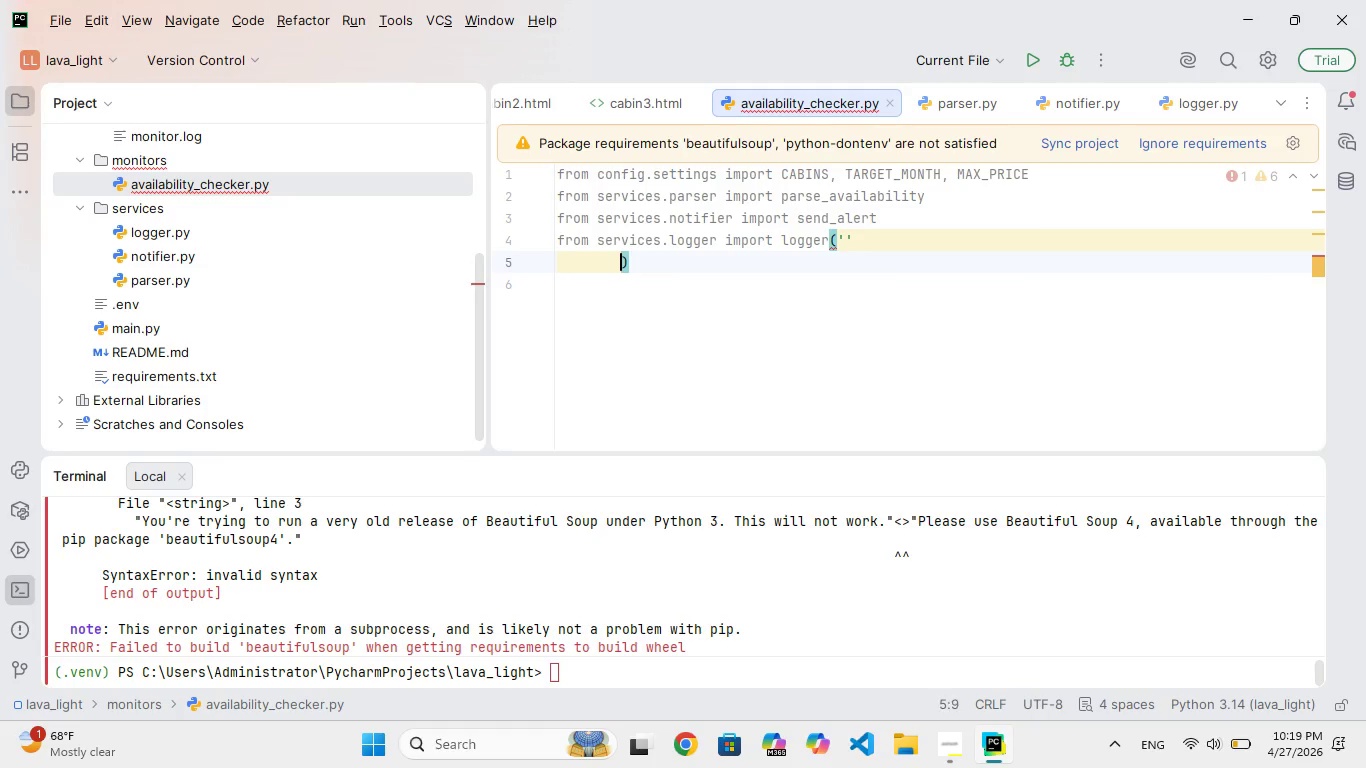 
key(Backspace)
 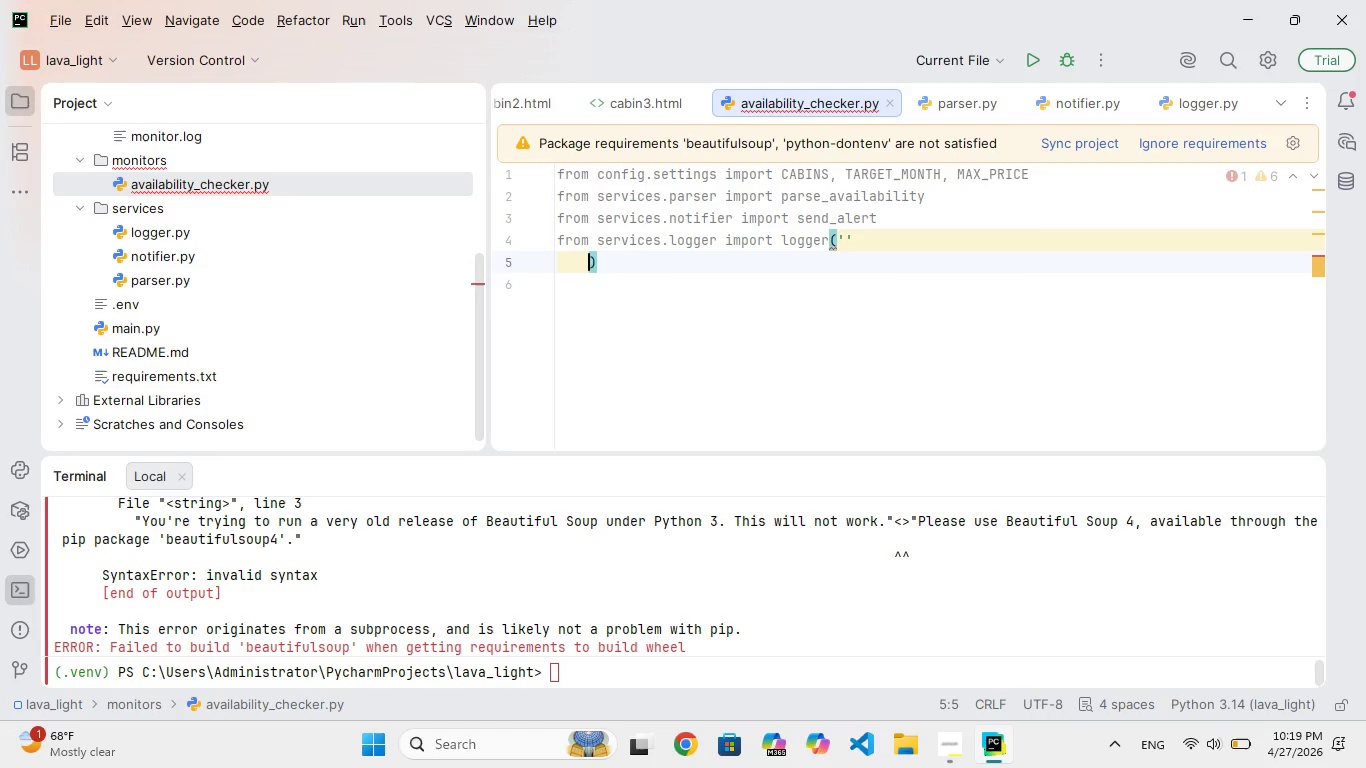 
key(Backspace)
 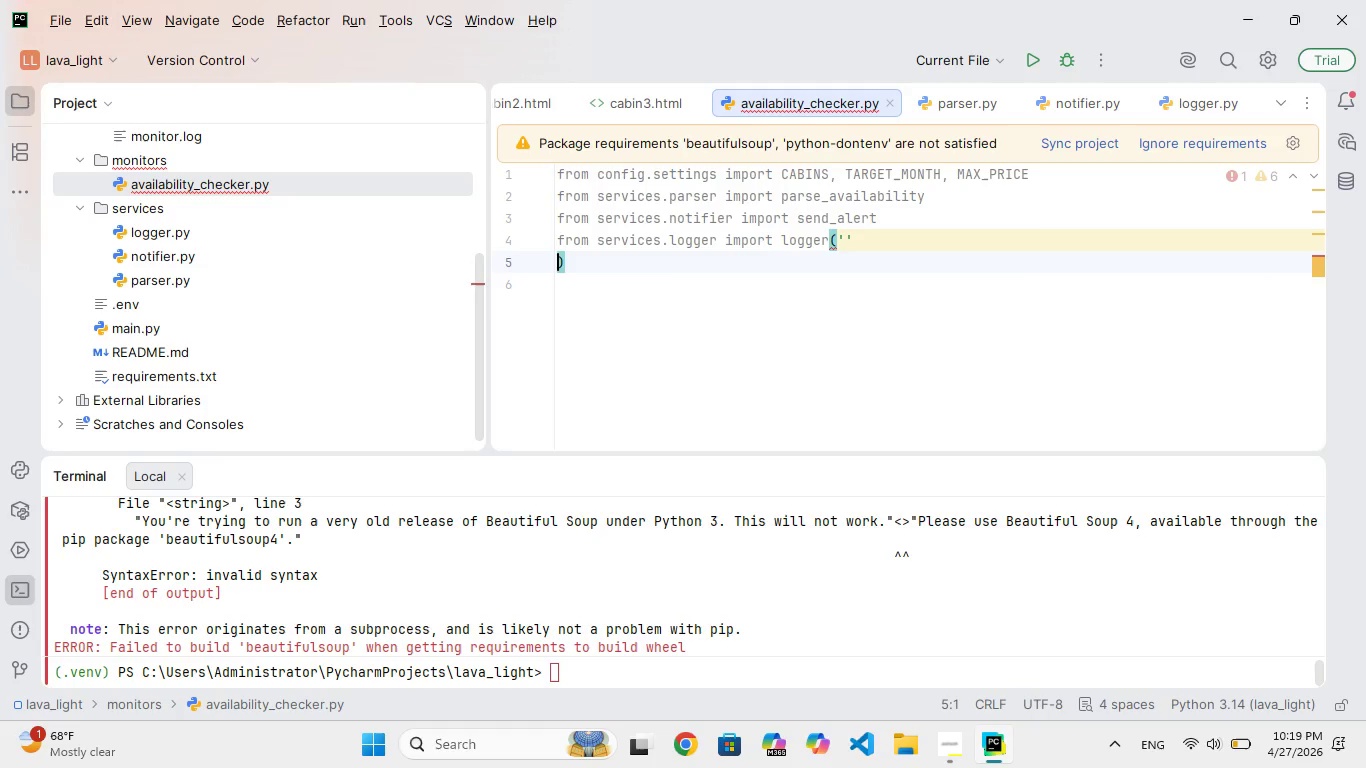 
key(ArrowRight)
 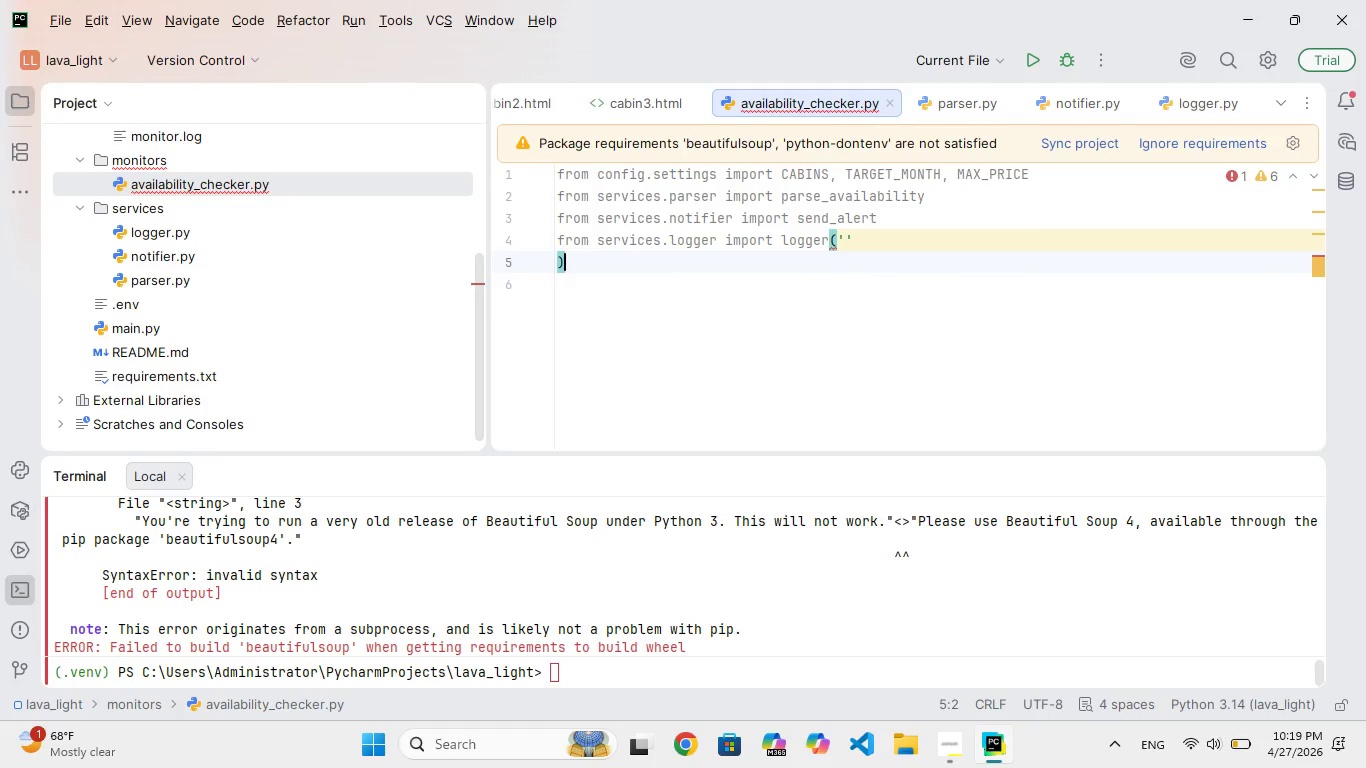 
key(Backspace)
 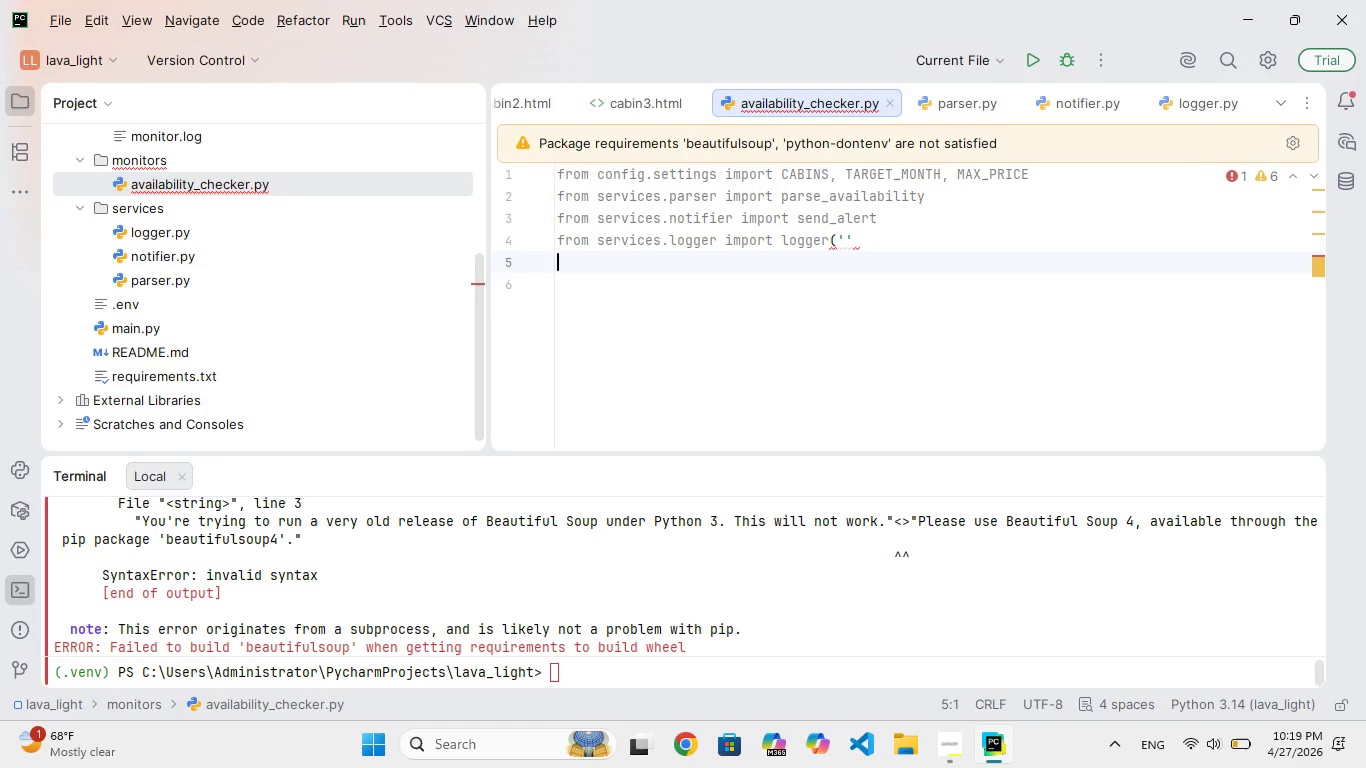 
key(Backspace)
 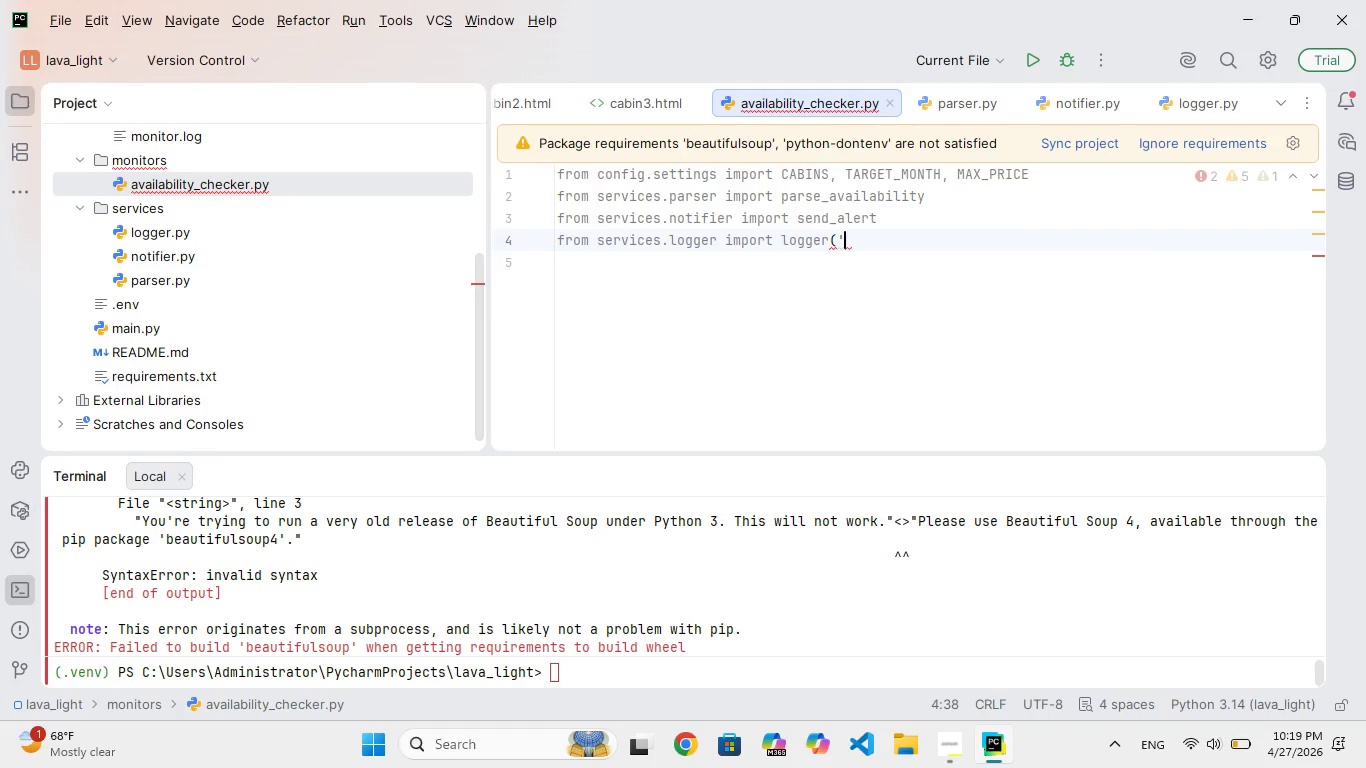 
key(Backspace)
 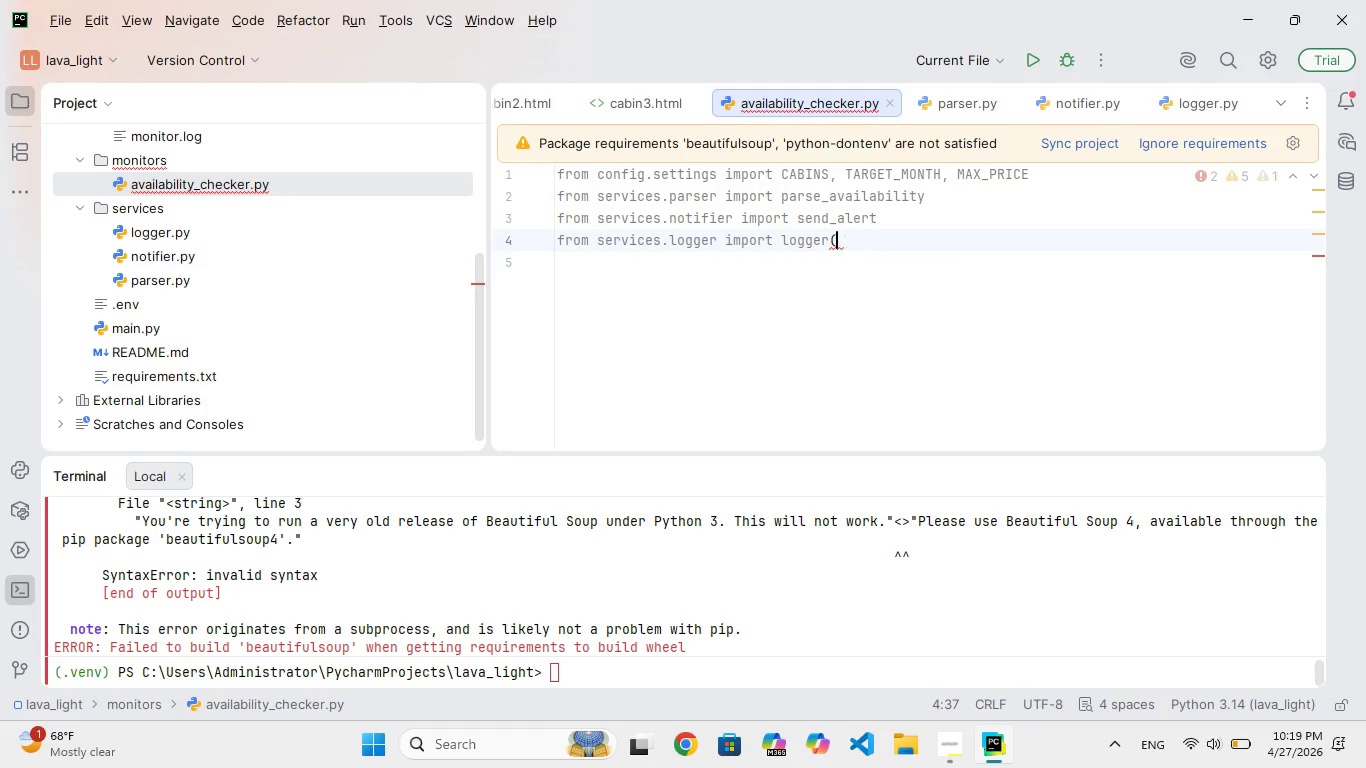 
key(Backspace)
 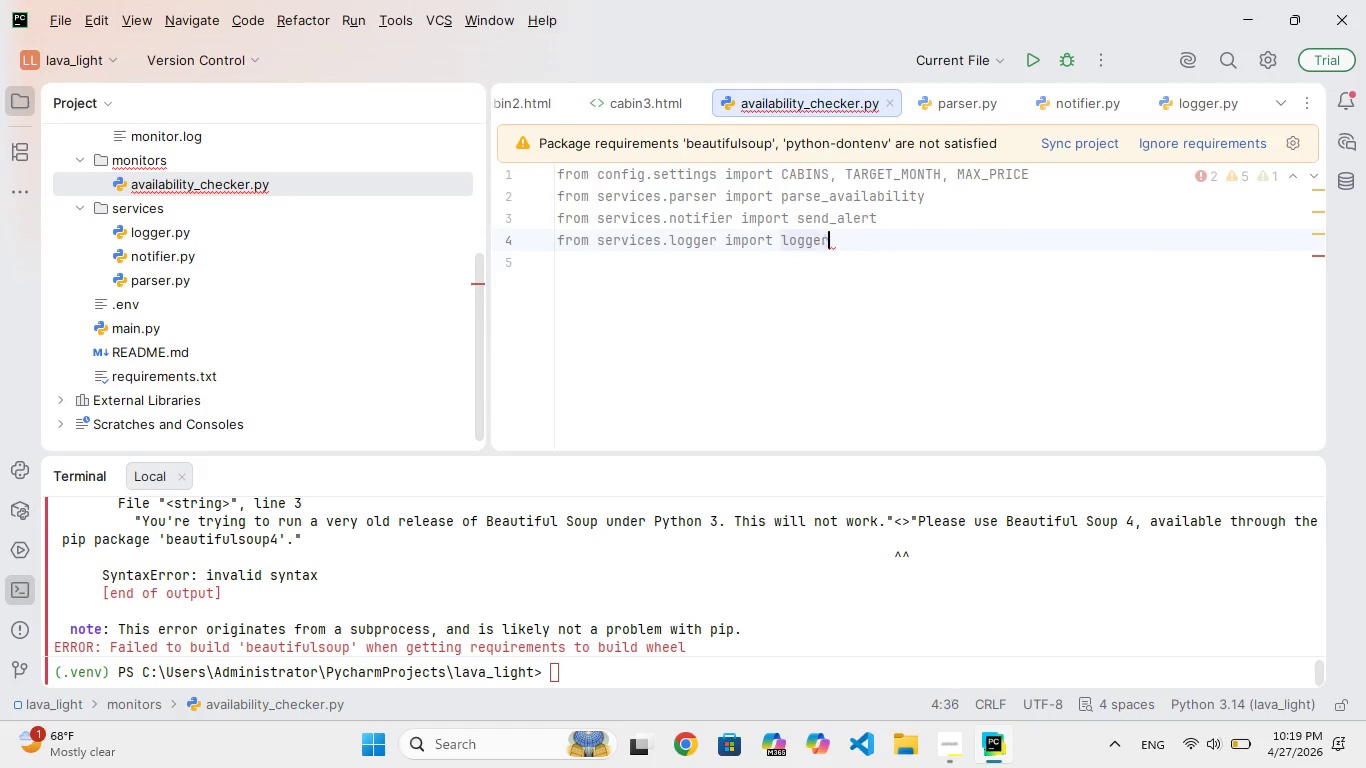 
key(Backspace)
 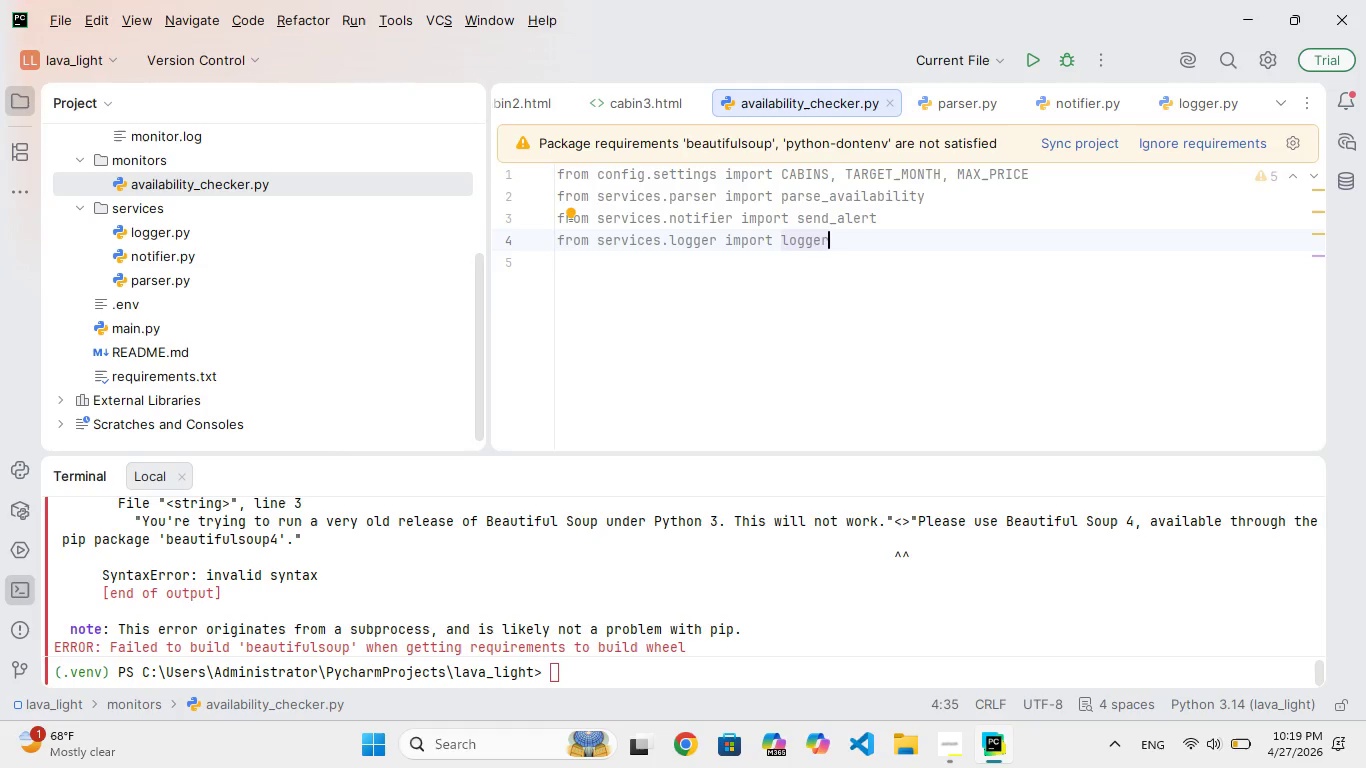 
key(Enter)
 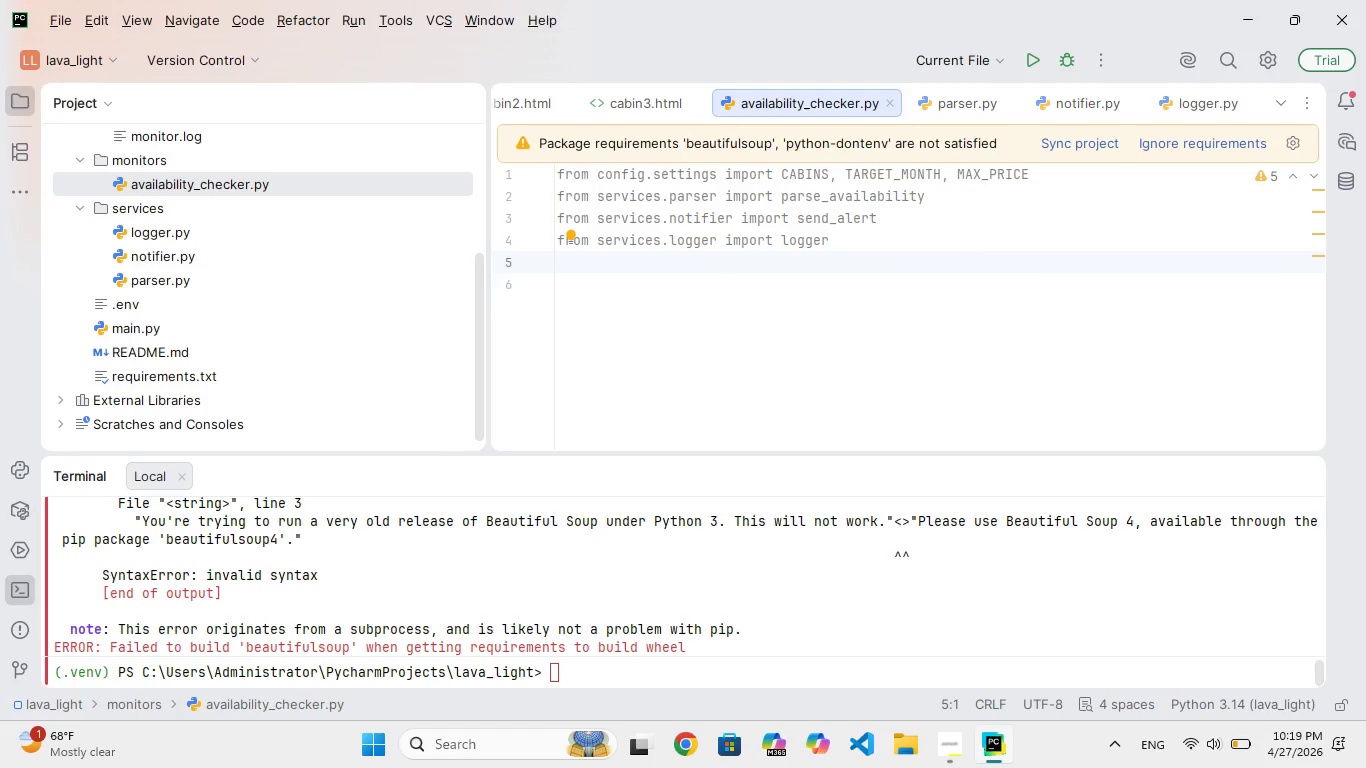 
wait(5.11)
 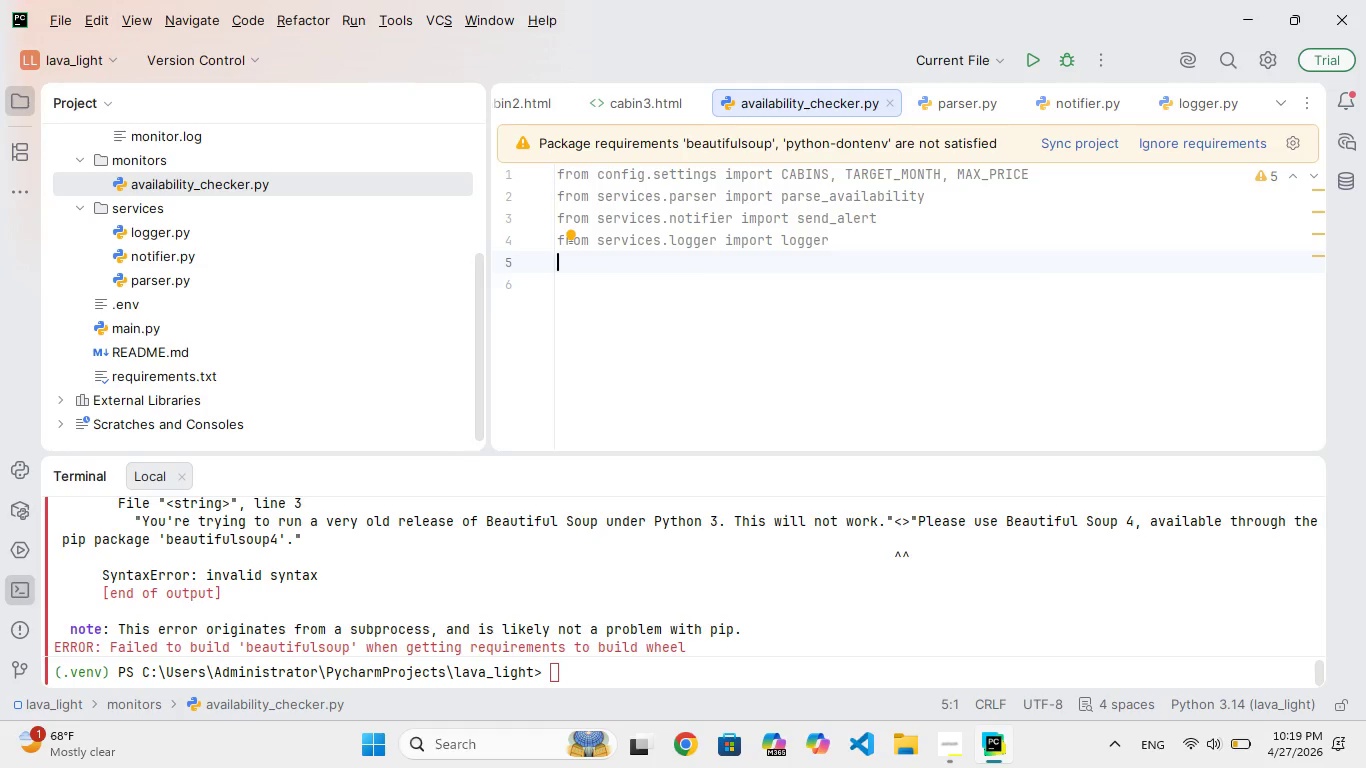 
key(Enter)
 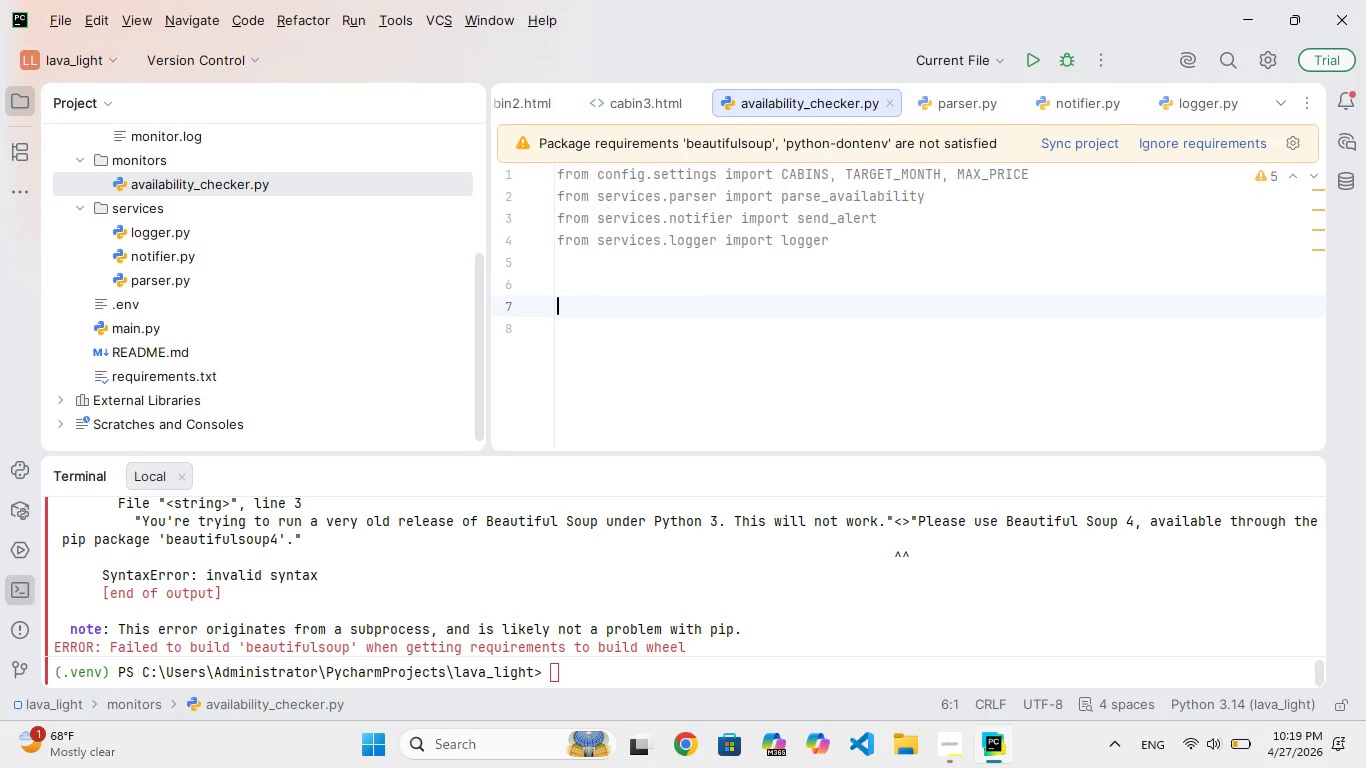 
key(Enter)
 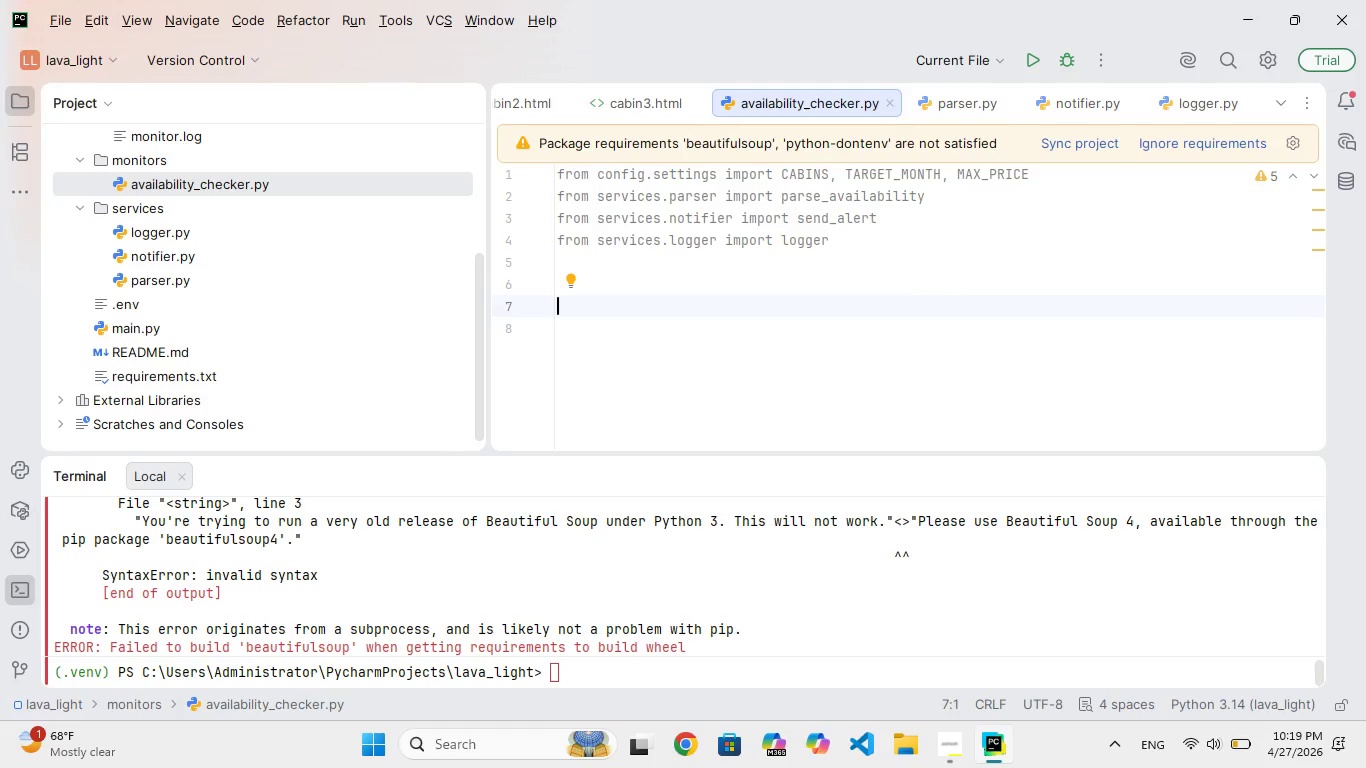 
type(def run_monitor()
 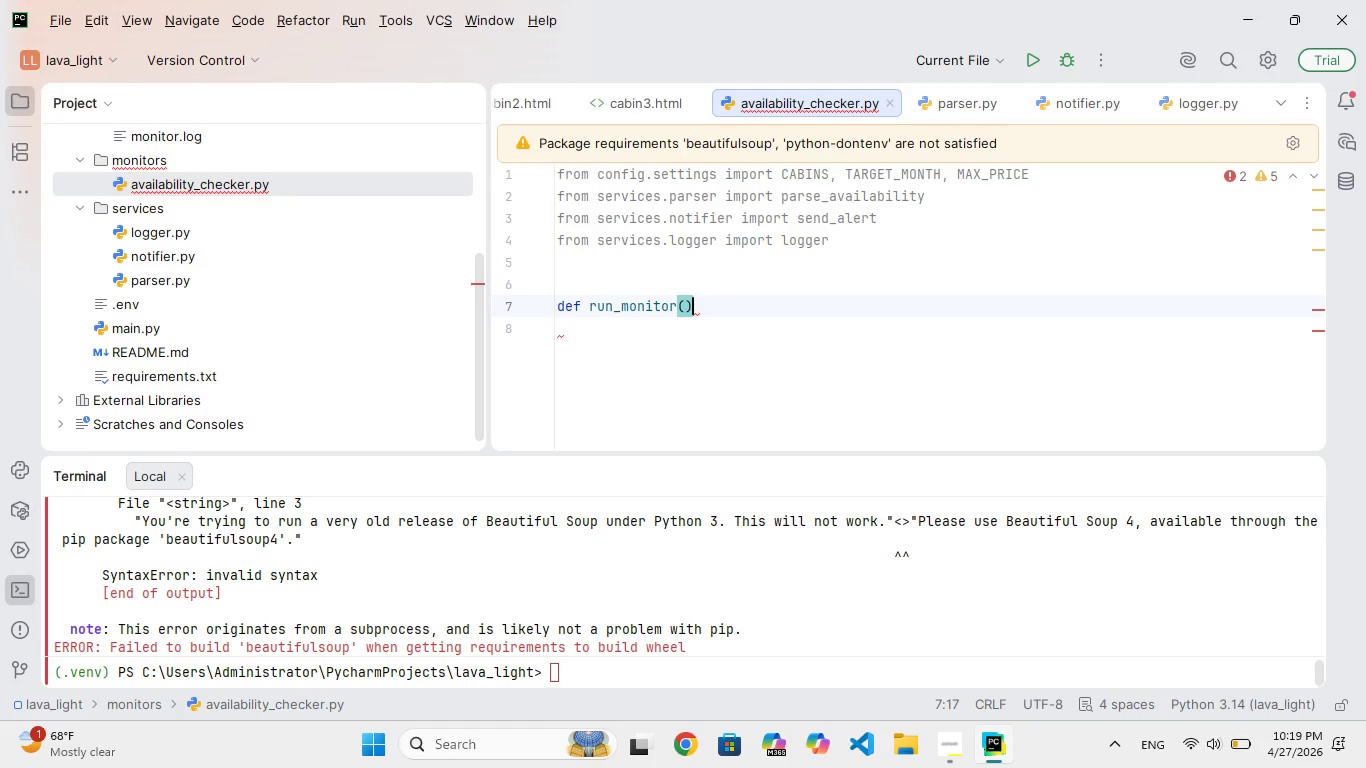 
 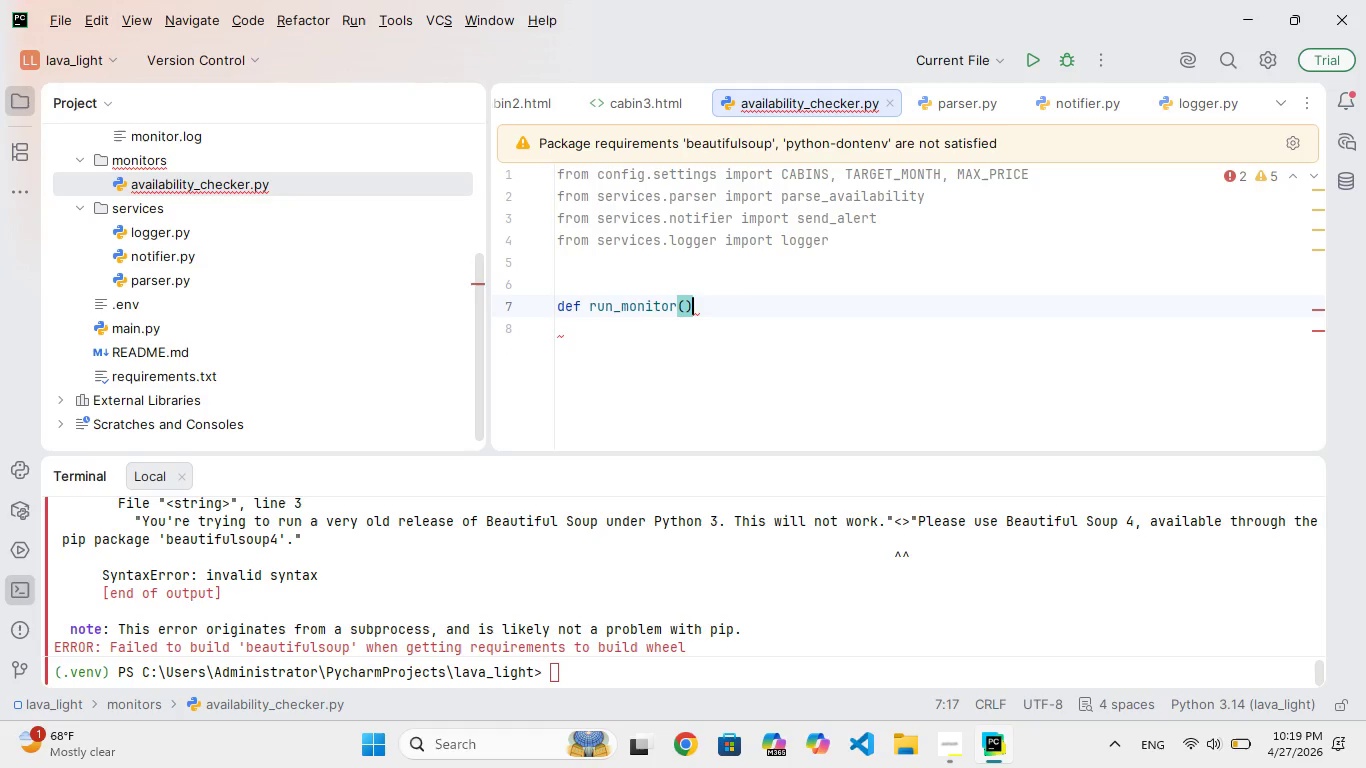 
key(ArrowRight)
 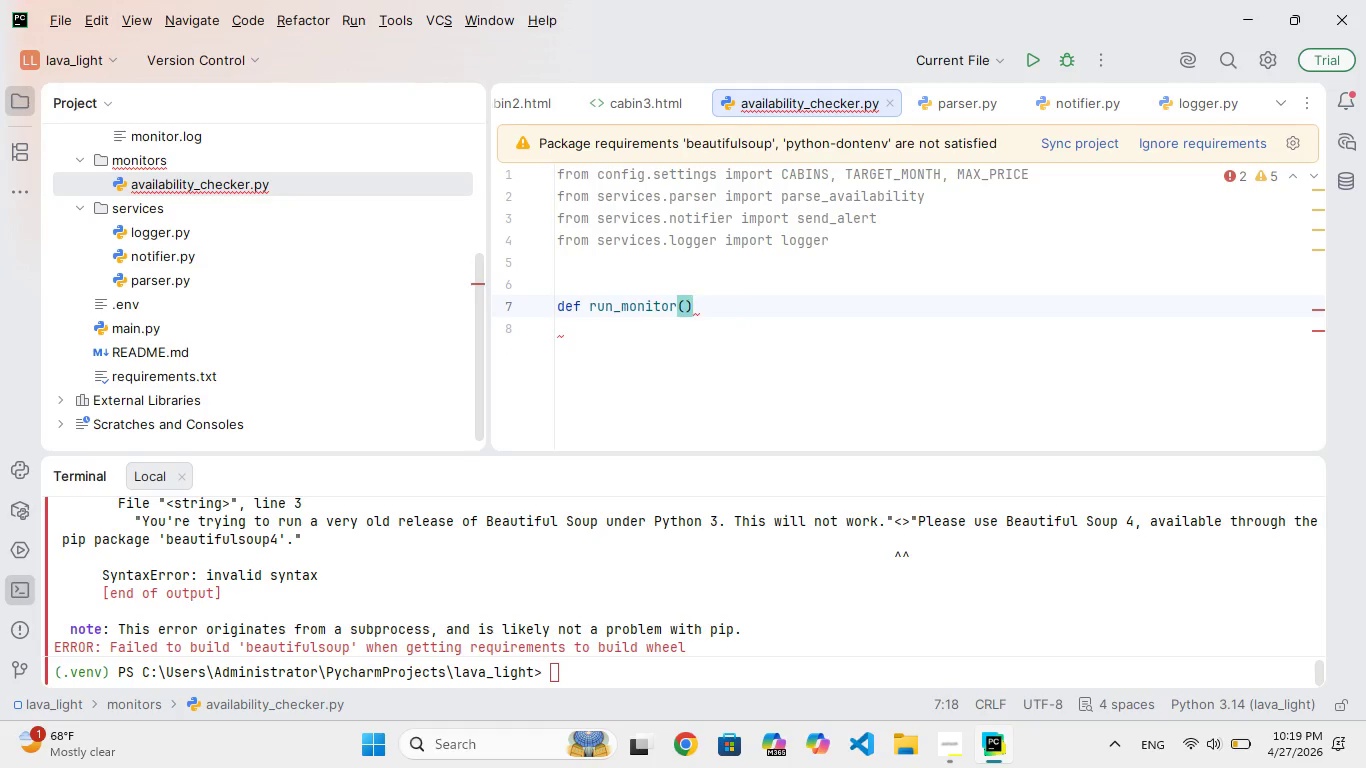 
key(Shift+ShiftRight)
 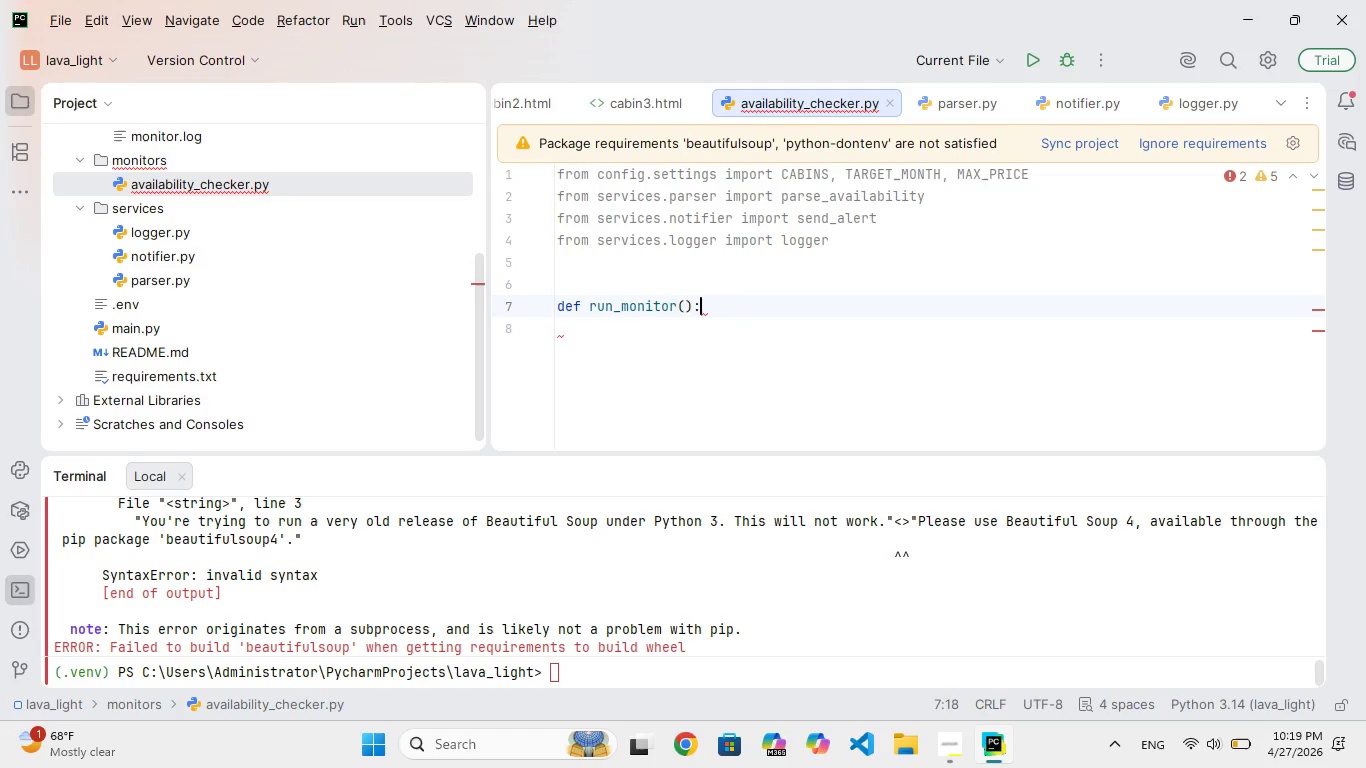 
key(Shift+Semicolon)
 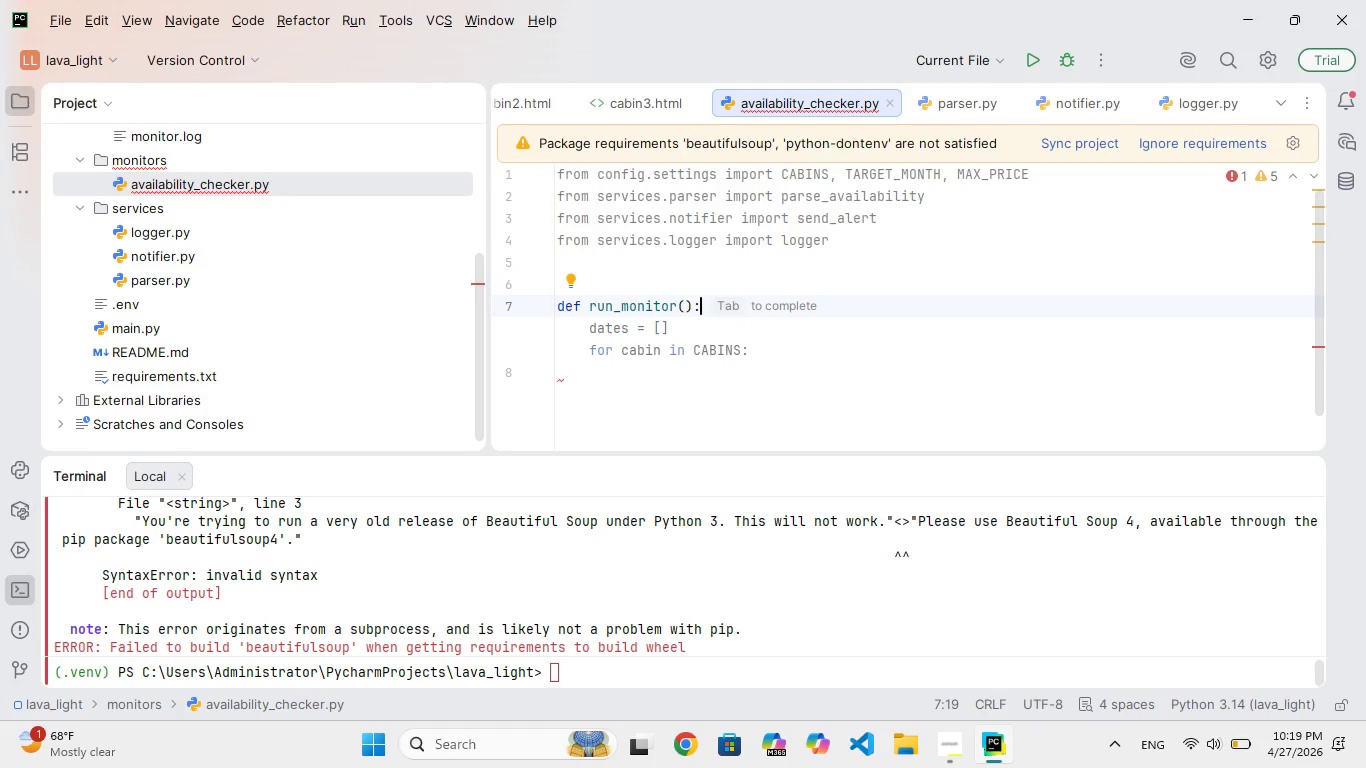 
key(Enter)
 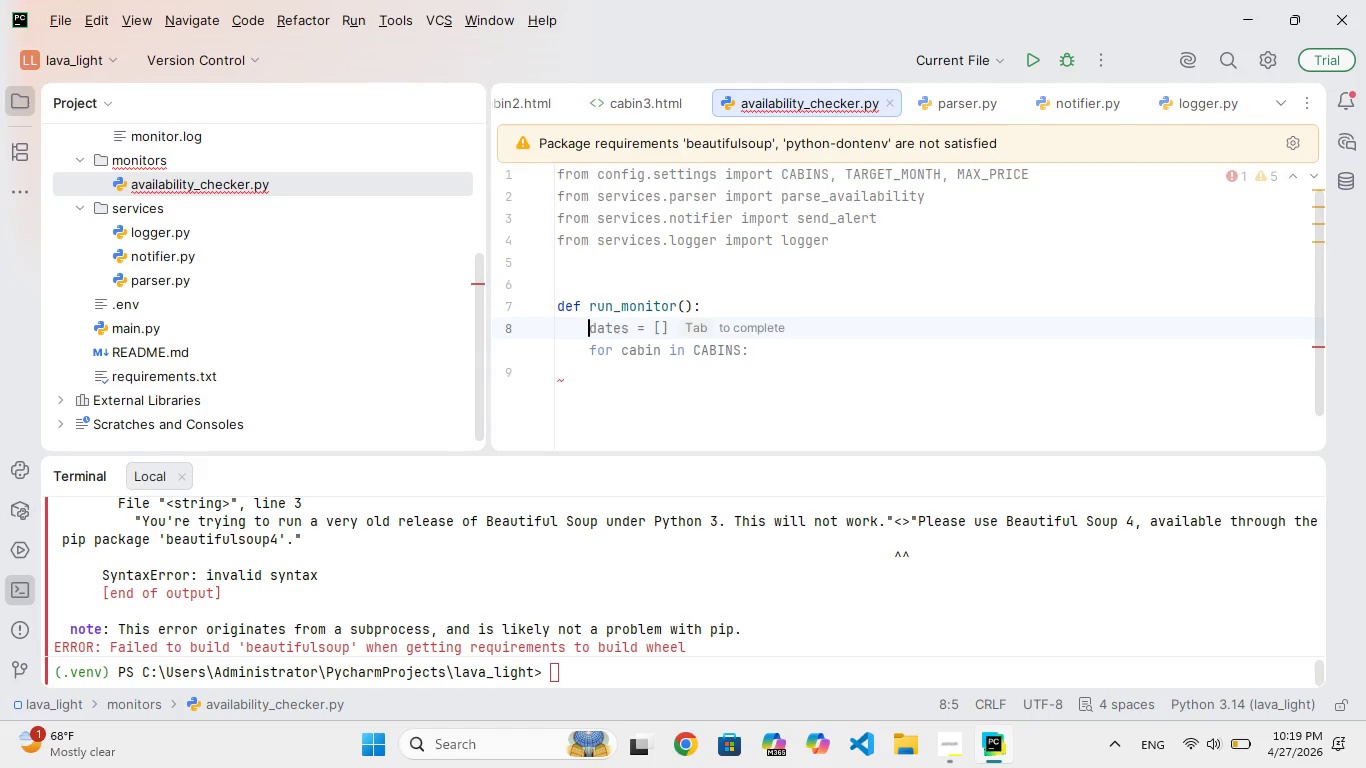 
type(print("Starting Lva)
 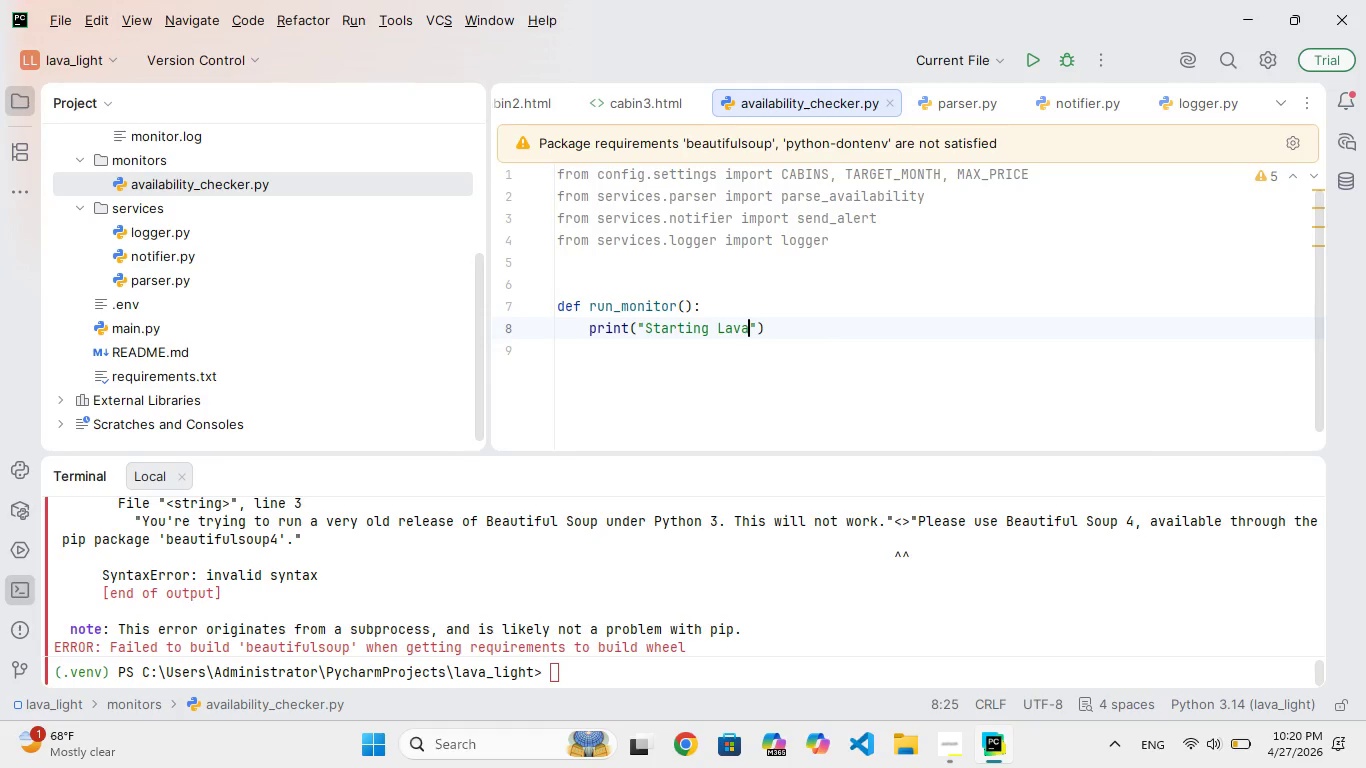 
wait(21.8)
 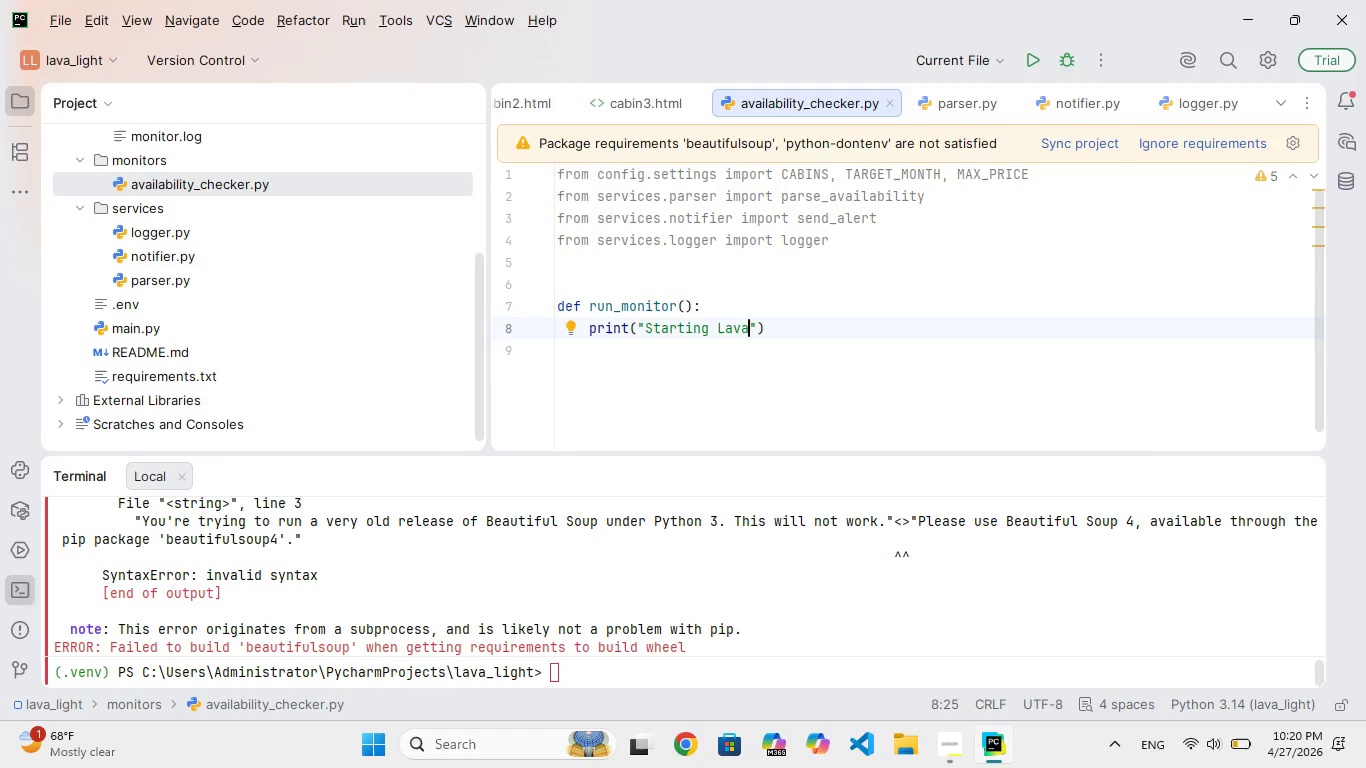 
type( & Light Cabine Monitor)
 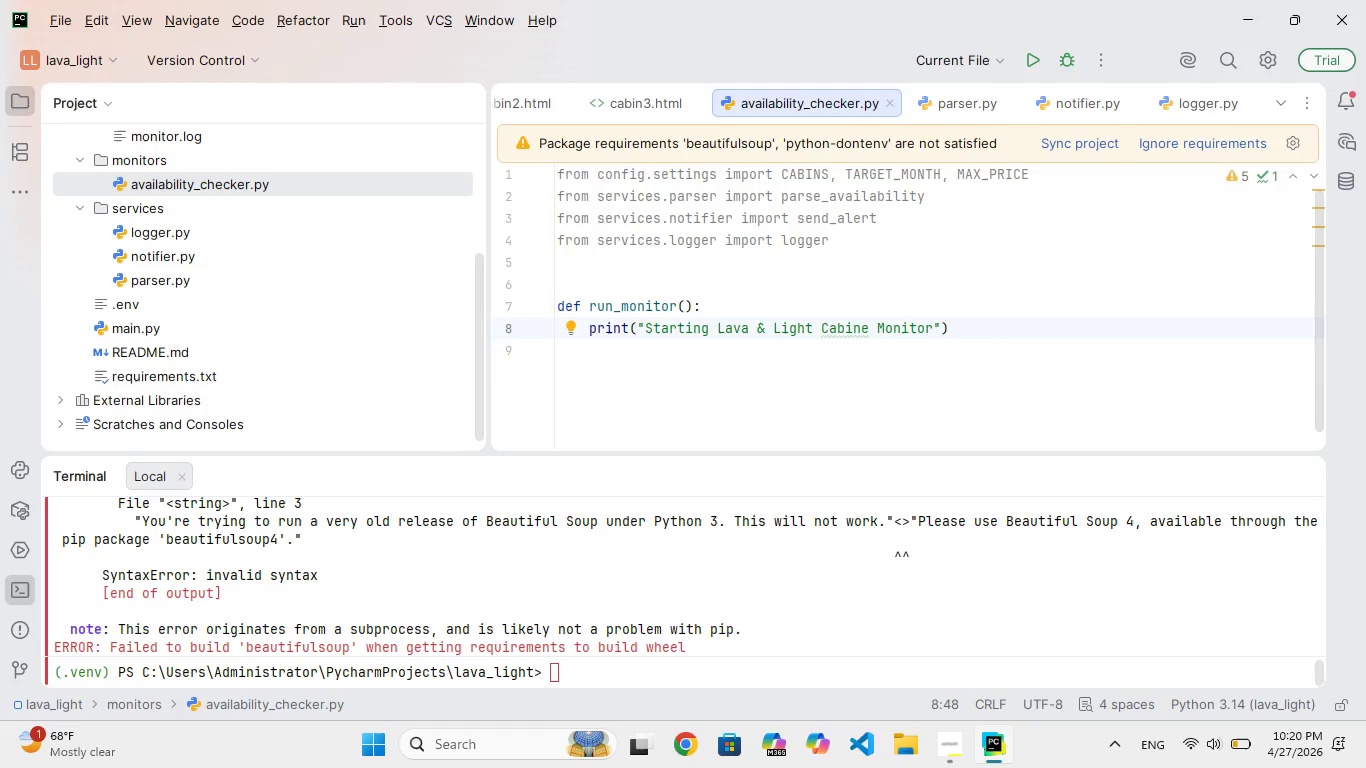 
hold_key(key=ArrowLeft, duration=0.7)
 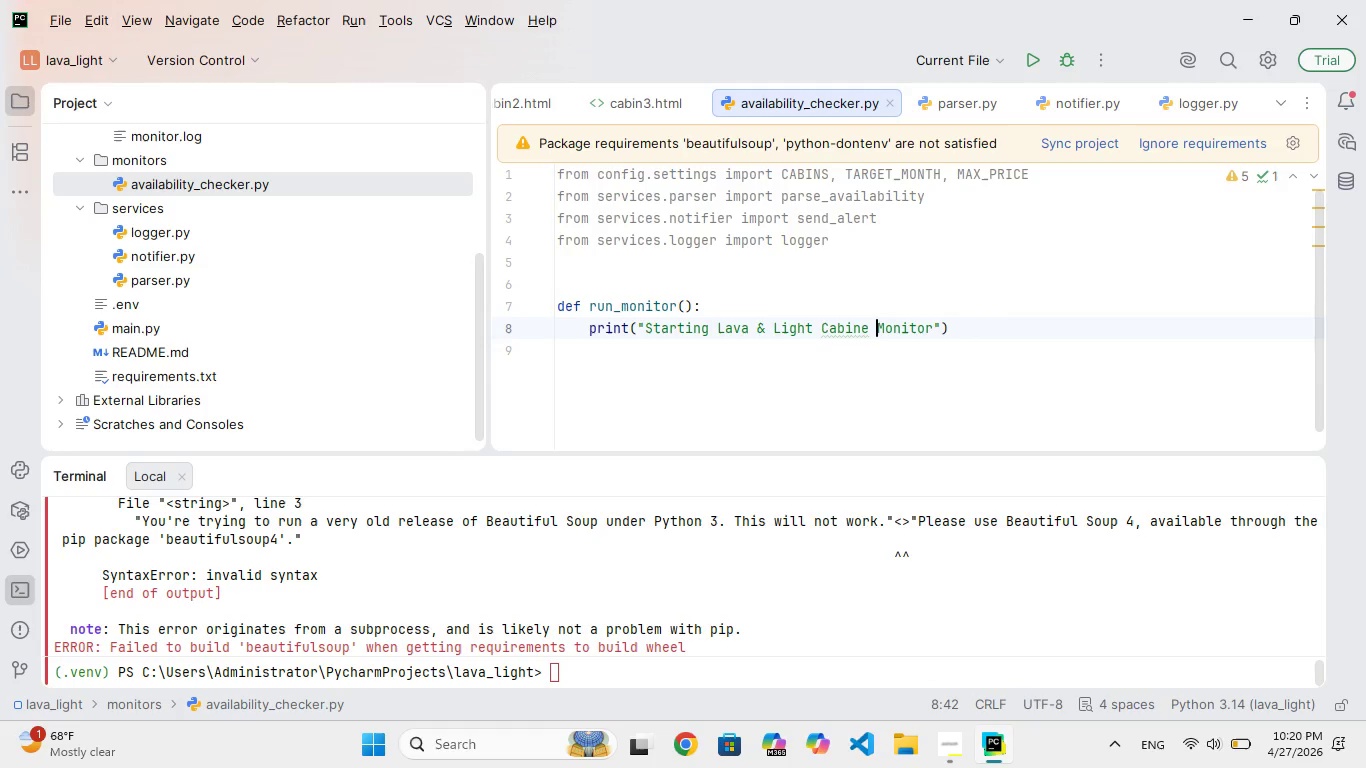 
key(ArrowLeft)
 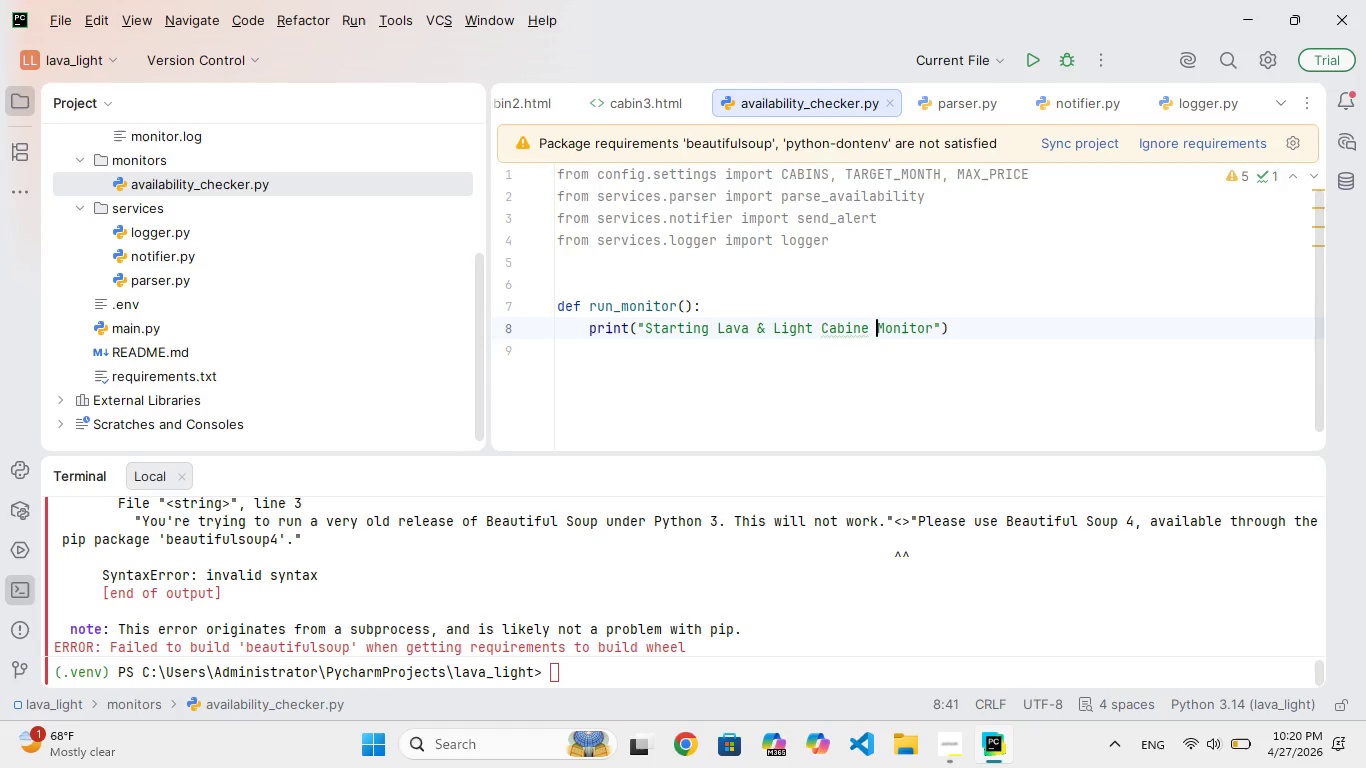 
key(ArrowLeft)
 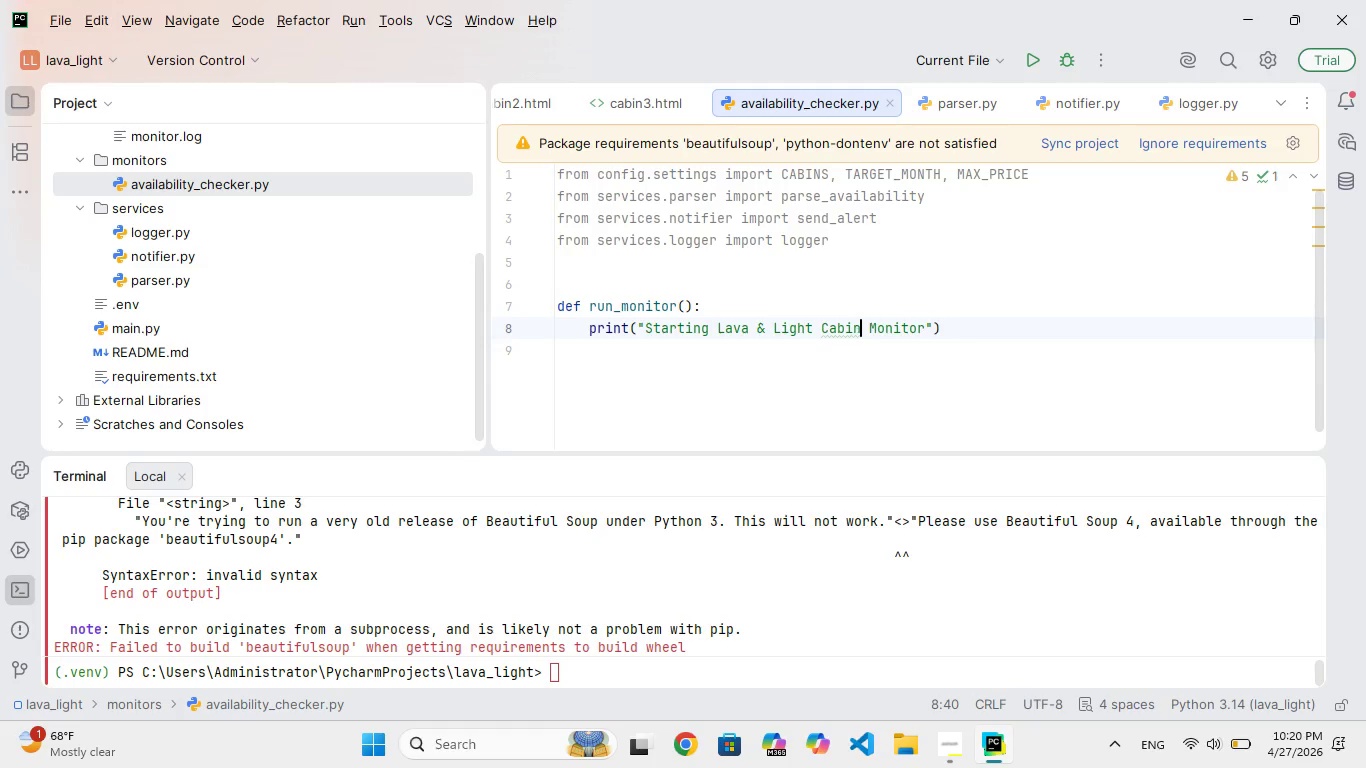 
key(Backspace)
 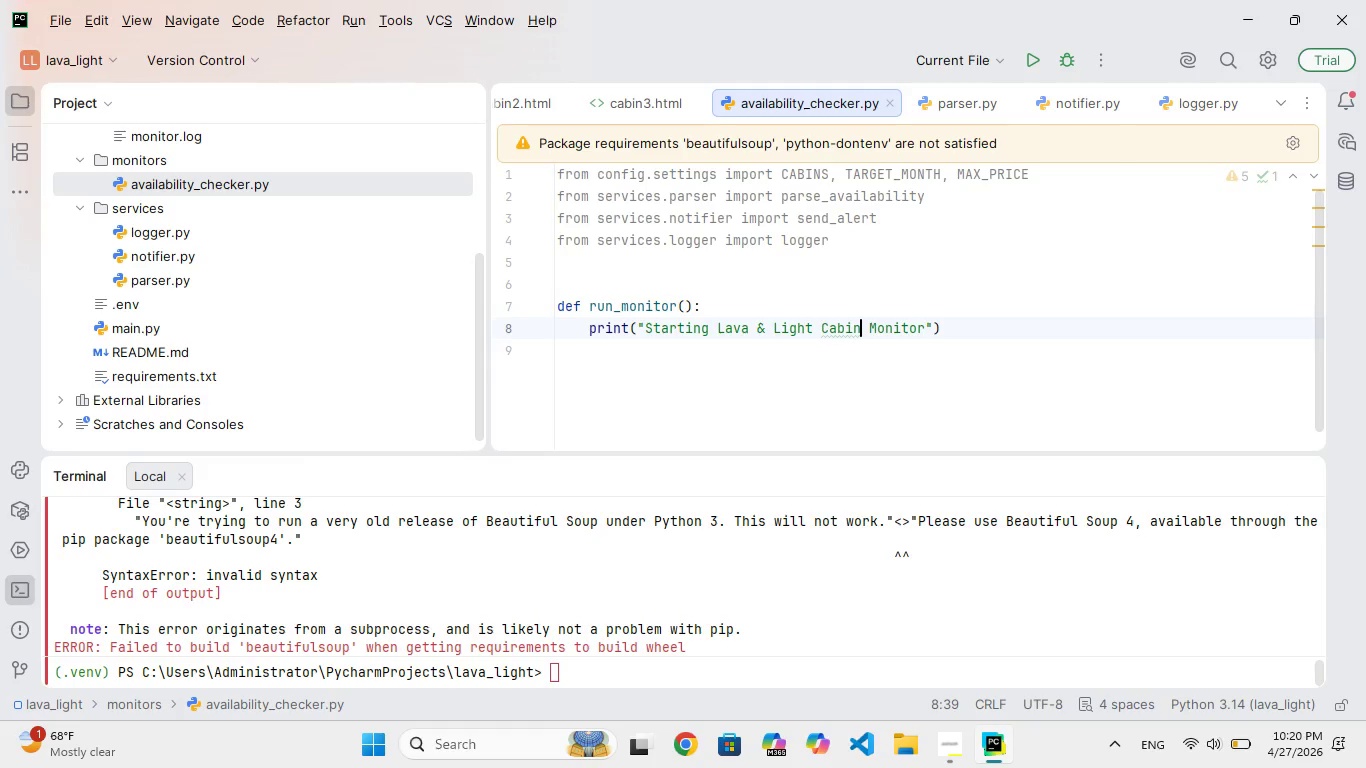 
hold_key(key=ArrowRight, duration=0.69)
 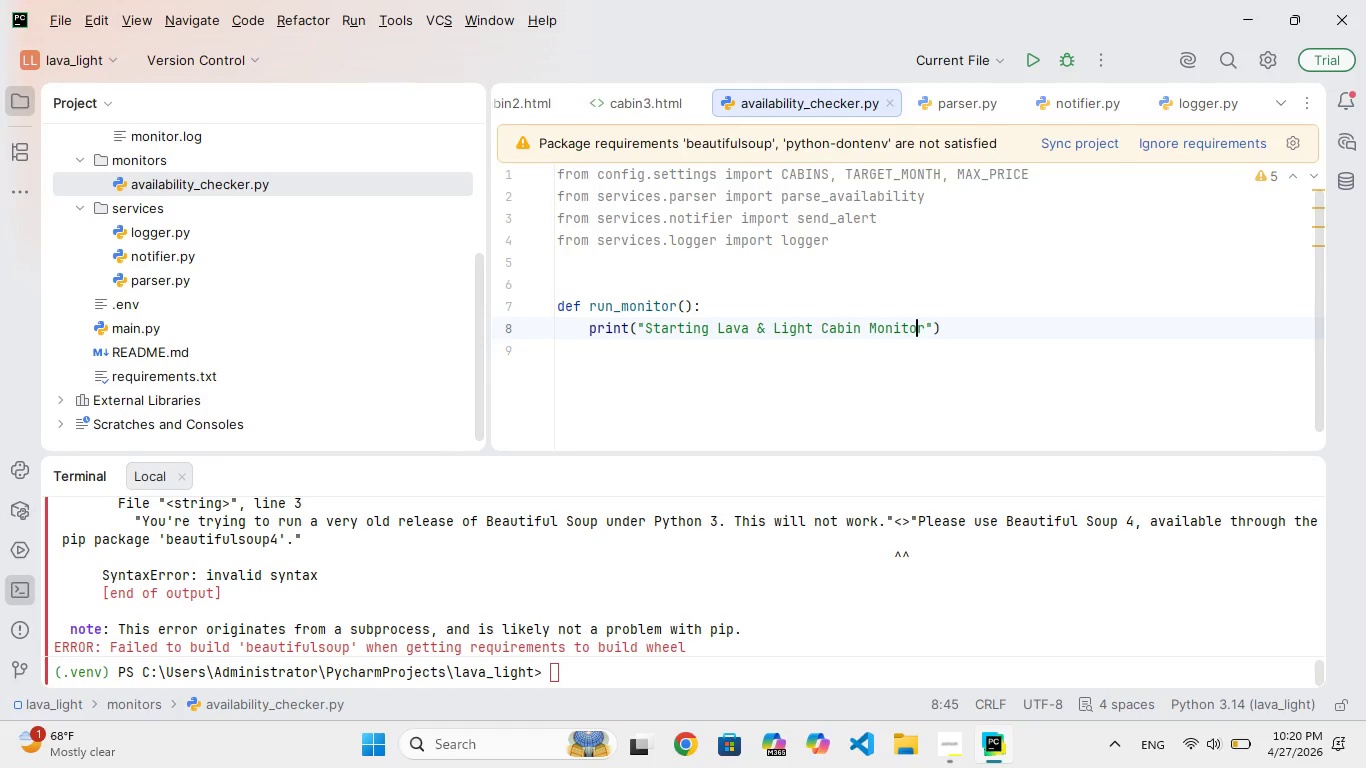 
key(ArrowRight)
 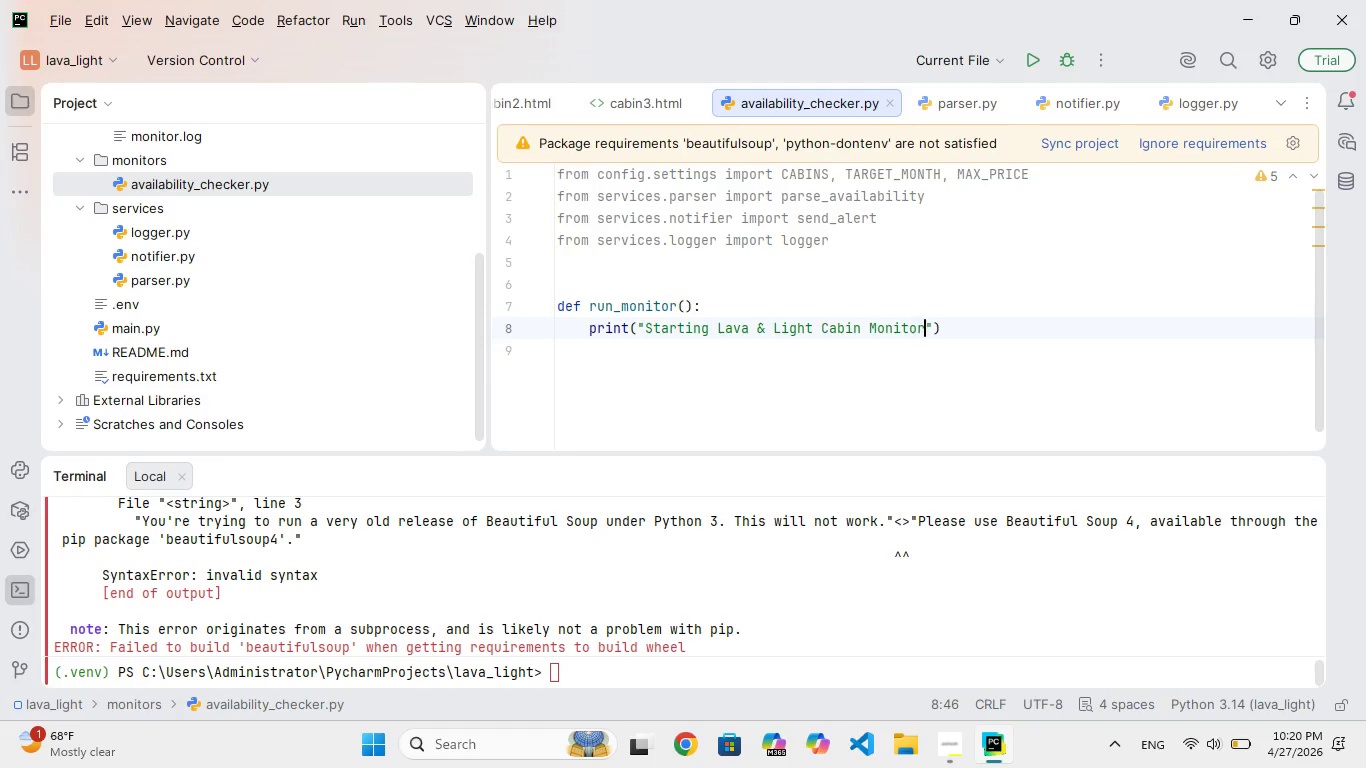 
key(ArrowRight)
 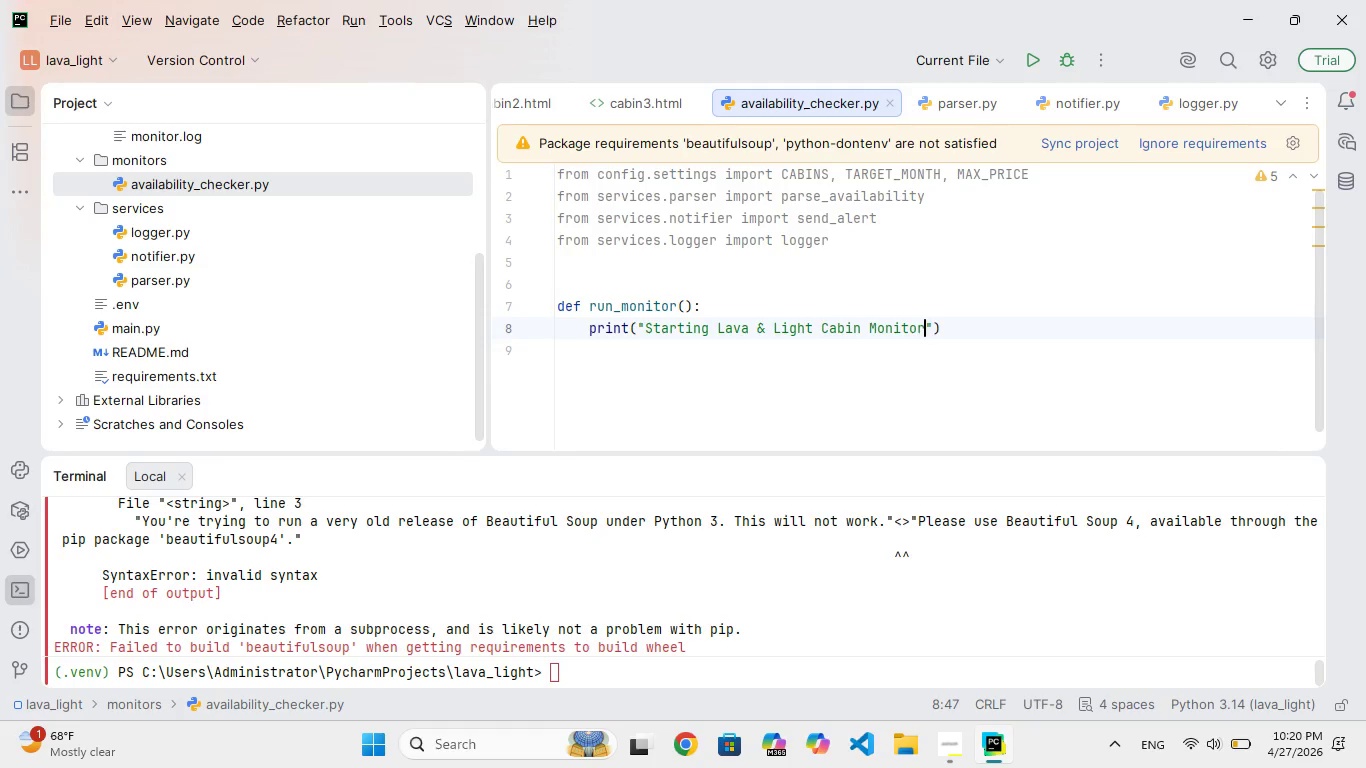 
key(ArrowRight)
 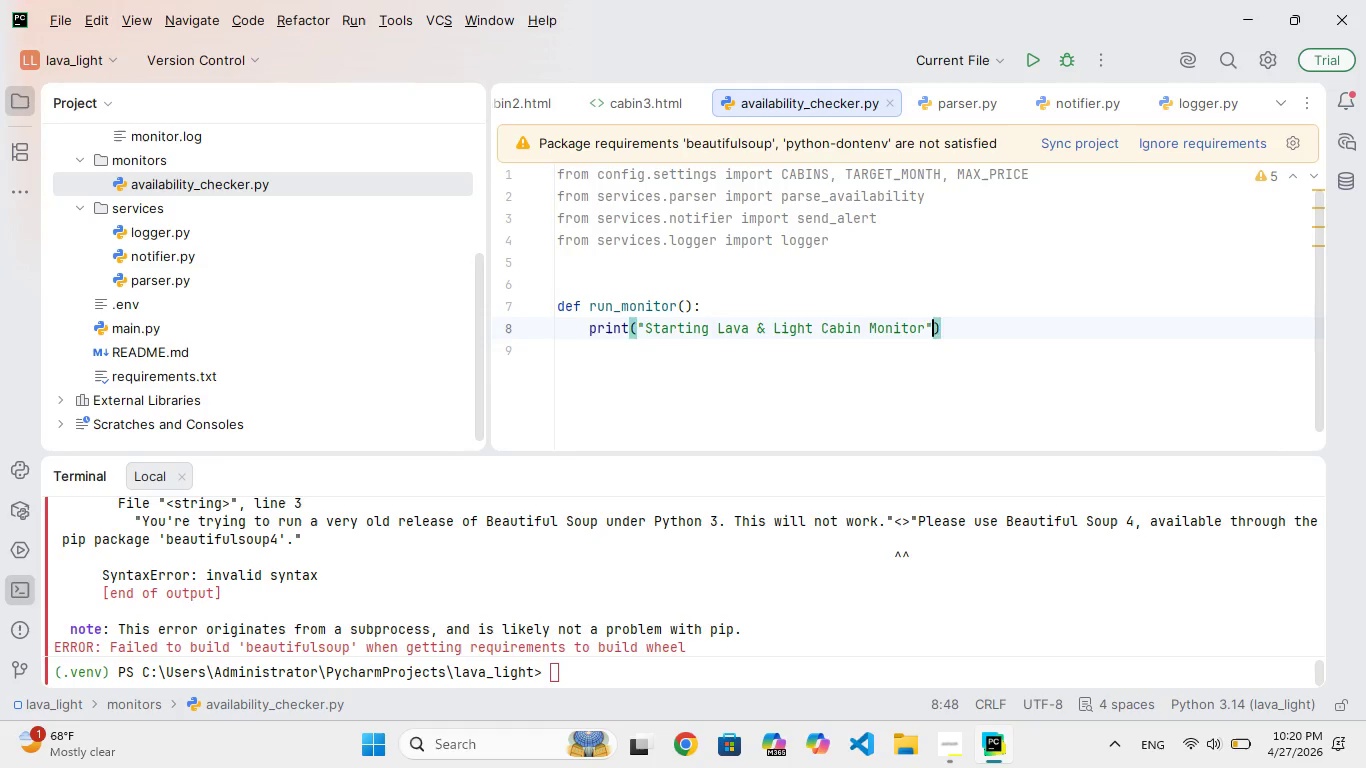 
key(ArrowLeft)
 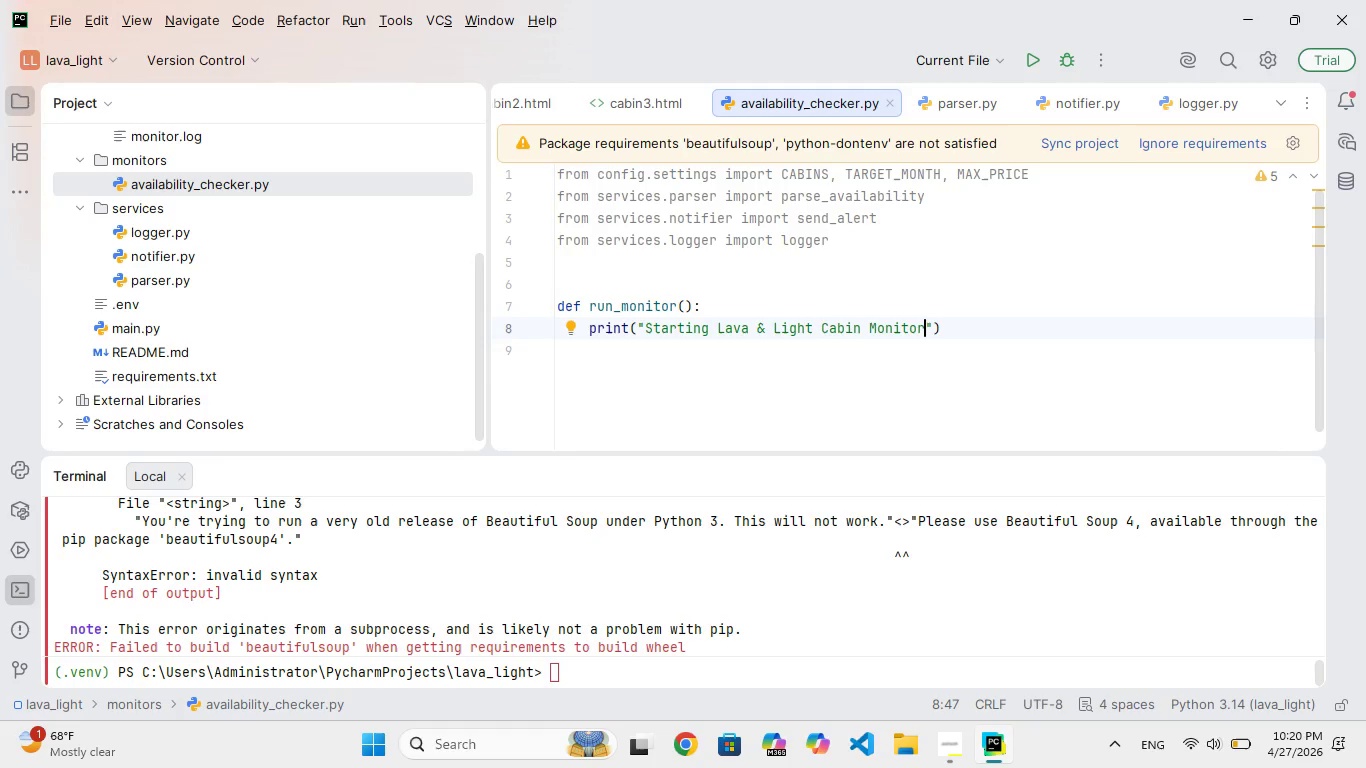 
key(Period)
 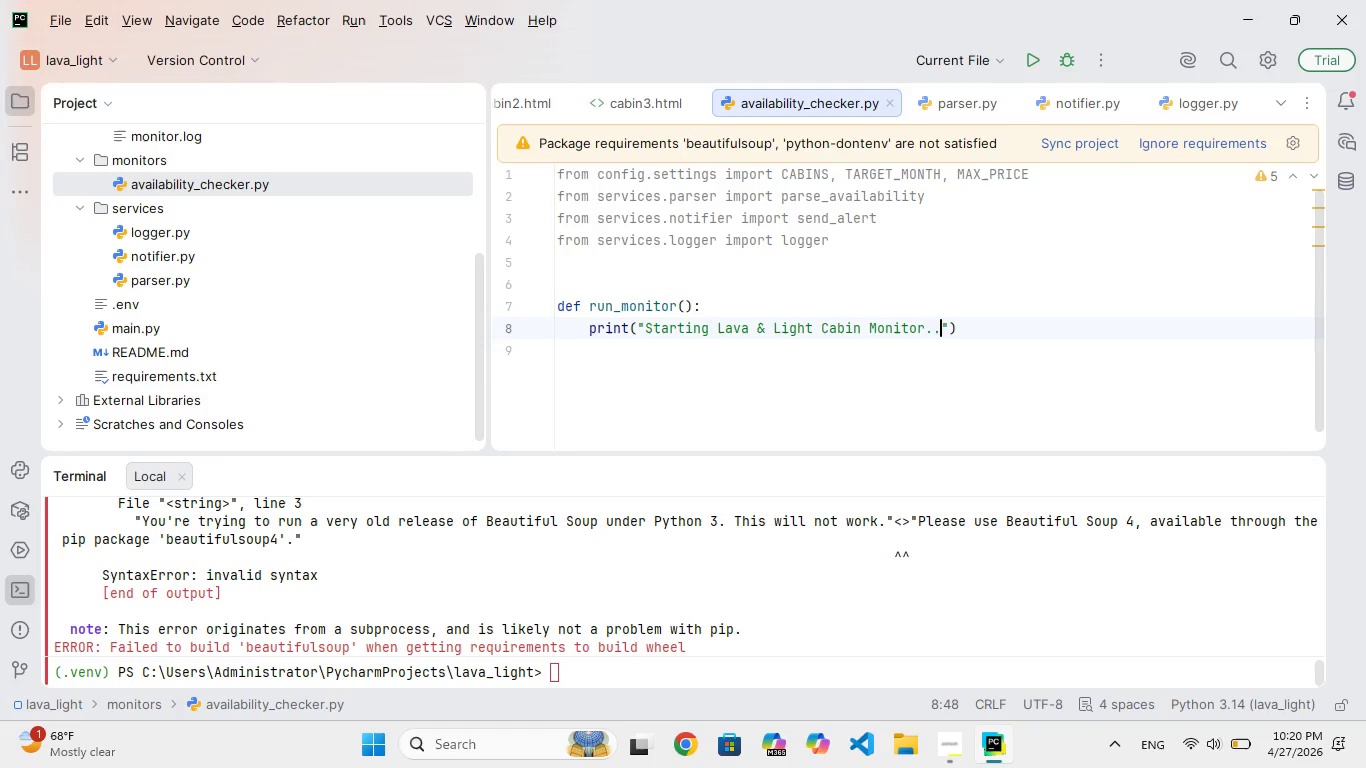 
key(Period)
 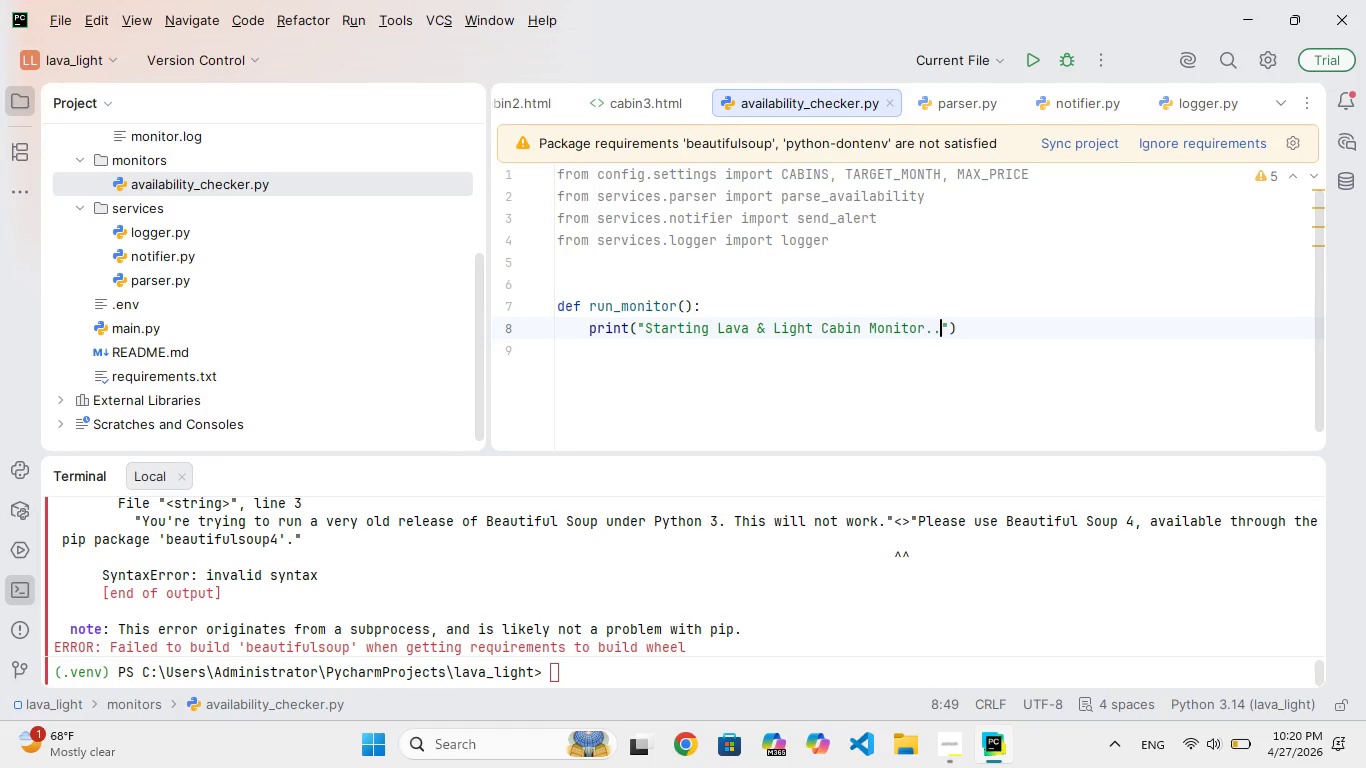 
key(Period)
 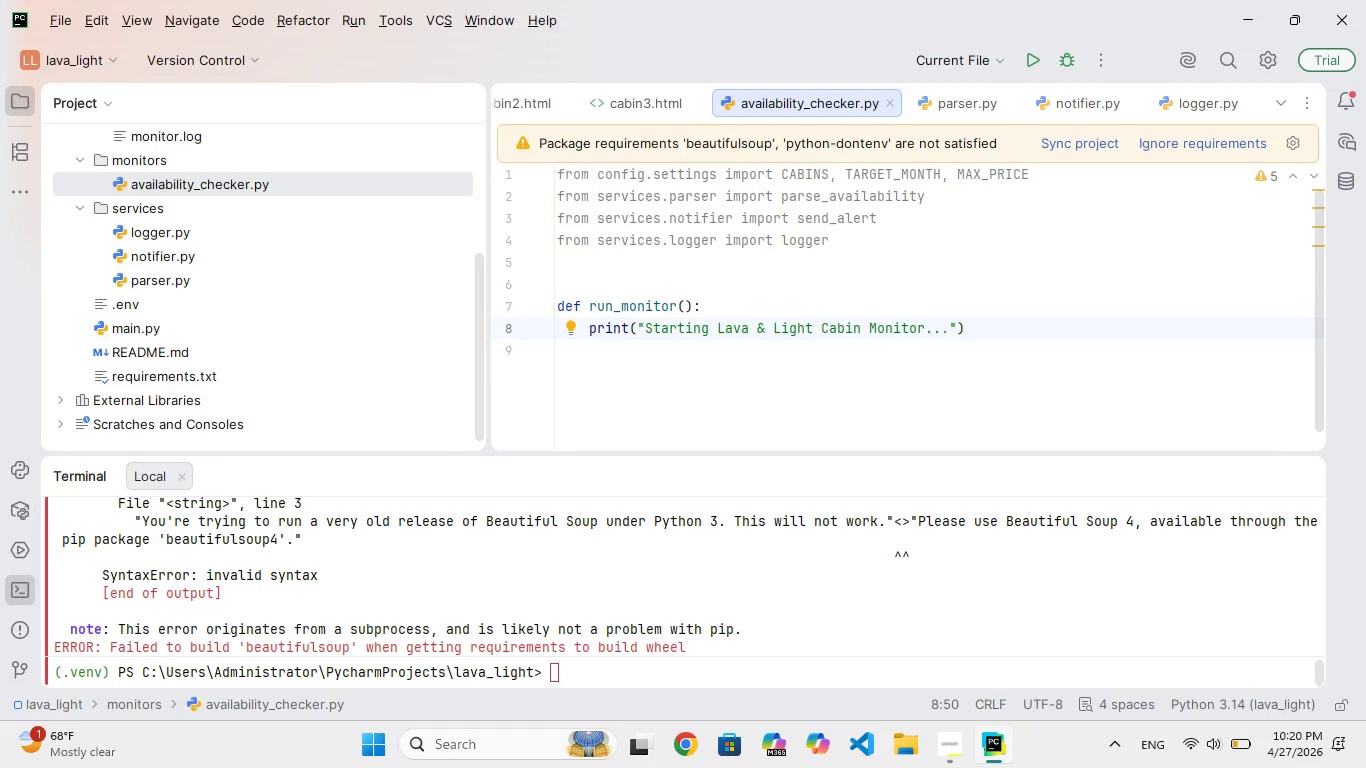 
wait(5.33)
 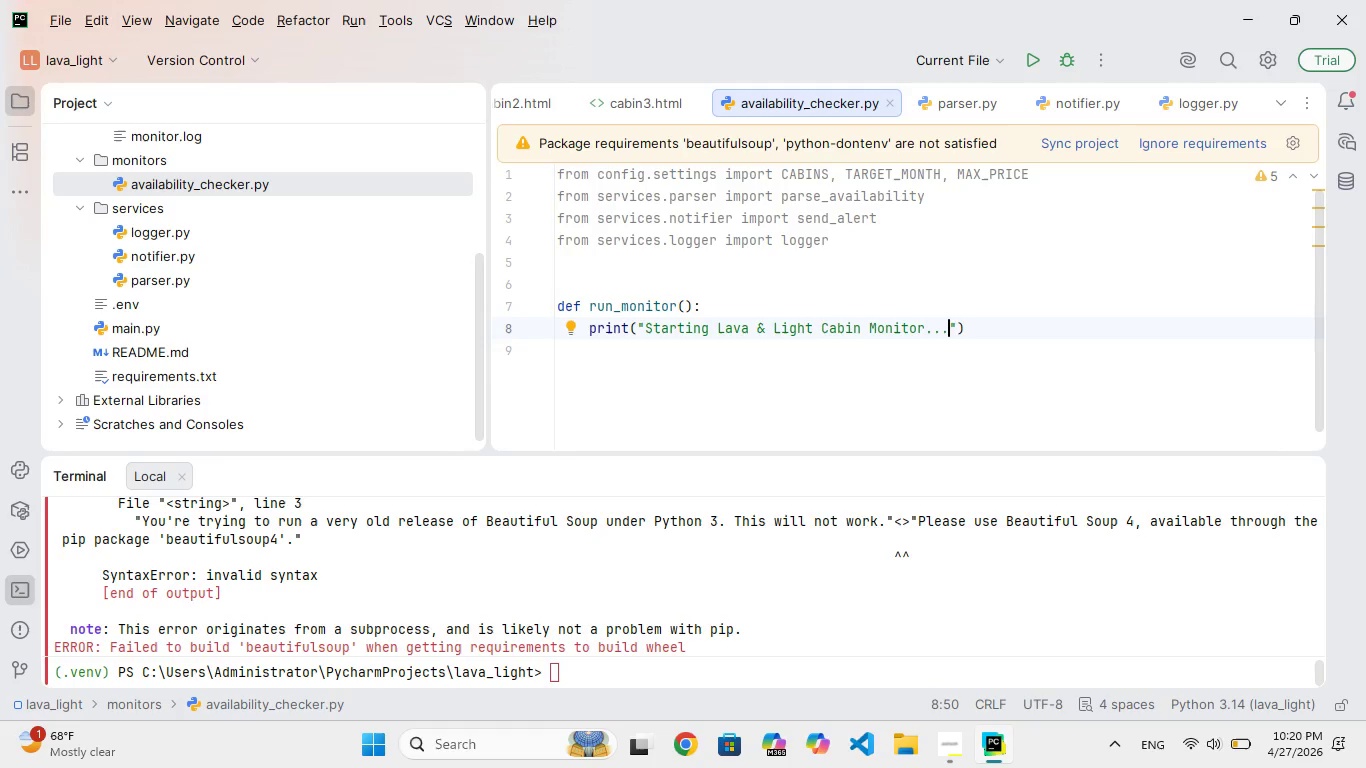 
key(Backslash)
 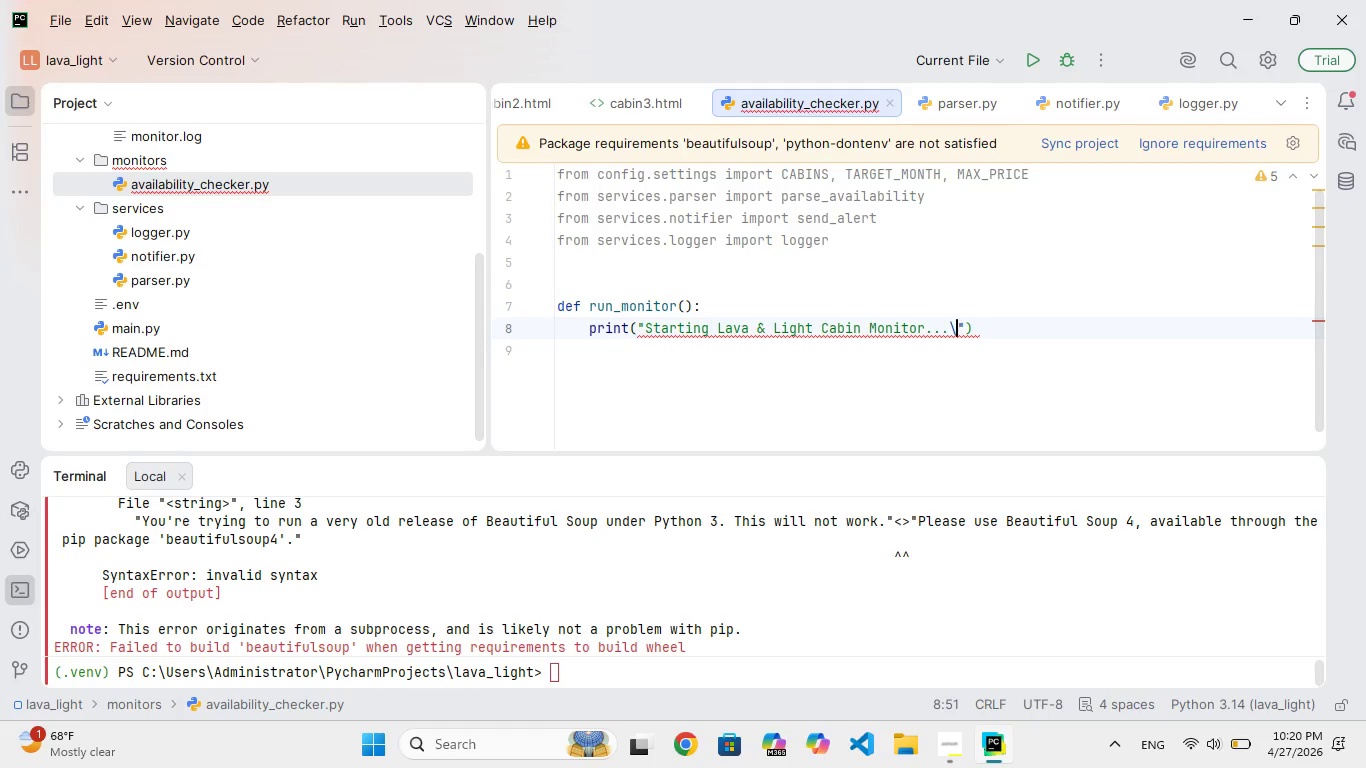 
key(N)
 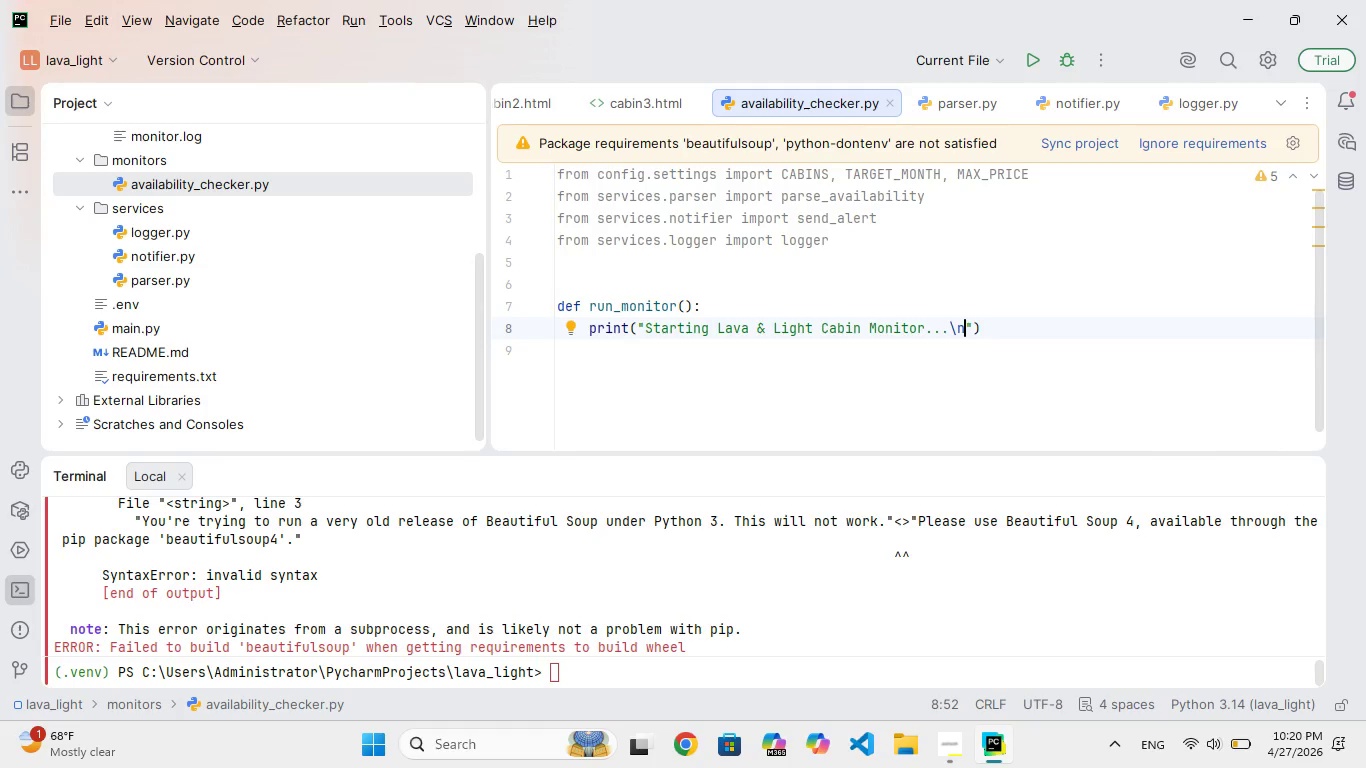 
key(ArrowRight)
 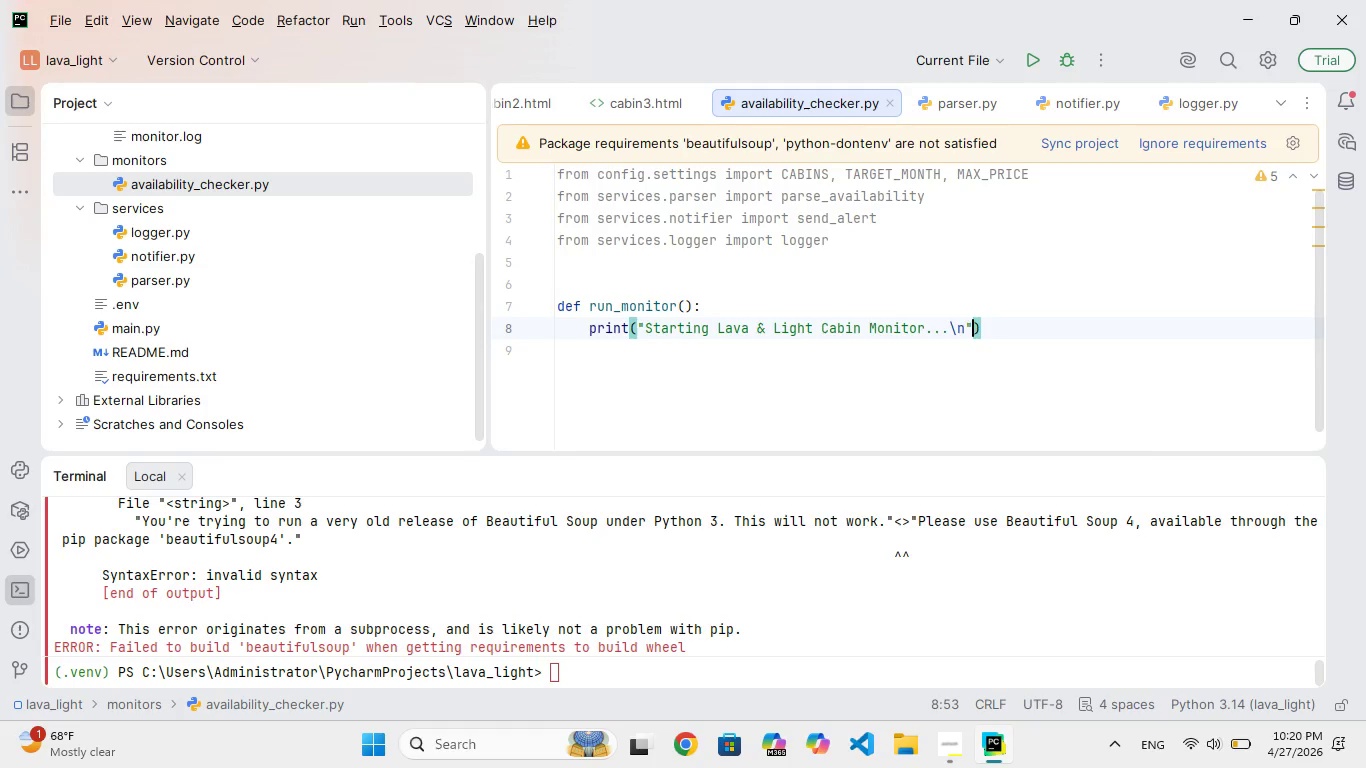 
key(ArrowRight)
 